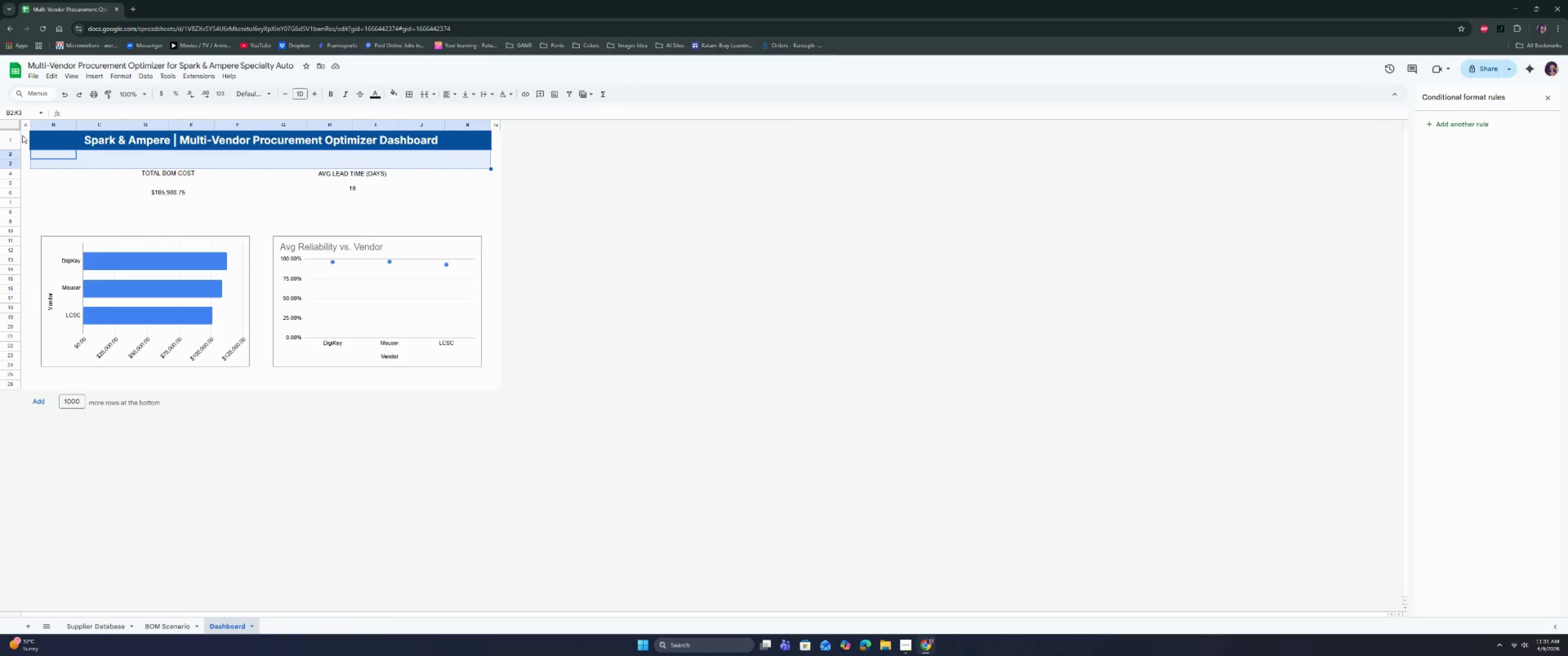 
left_click([23, 125])
 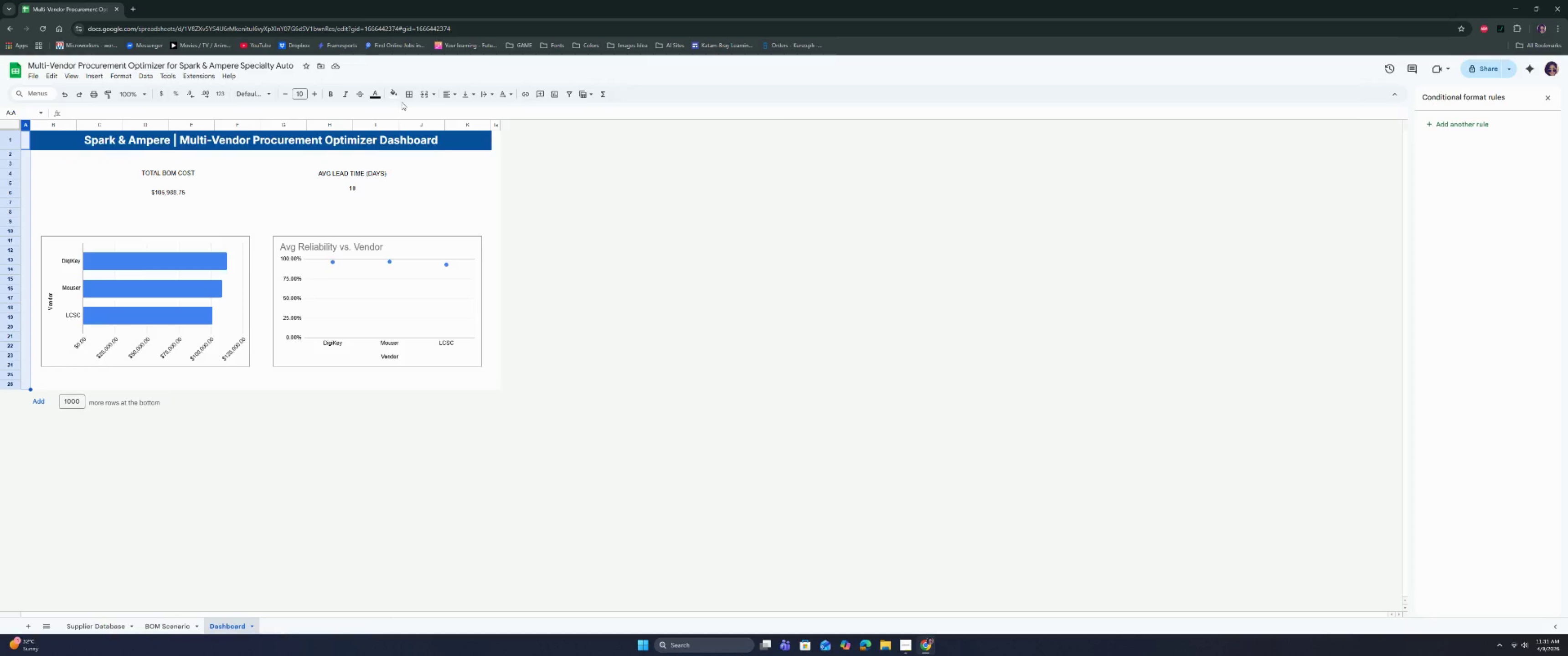 
left_click([407, 97])
 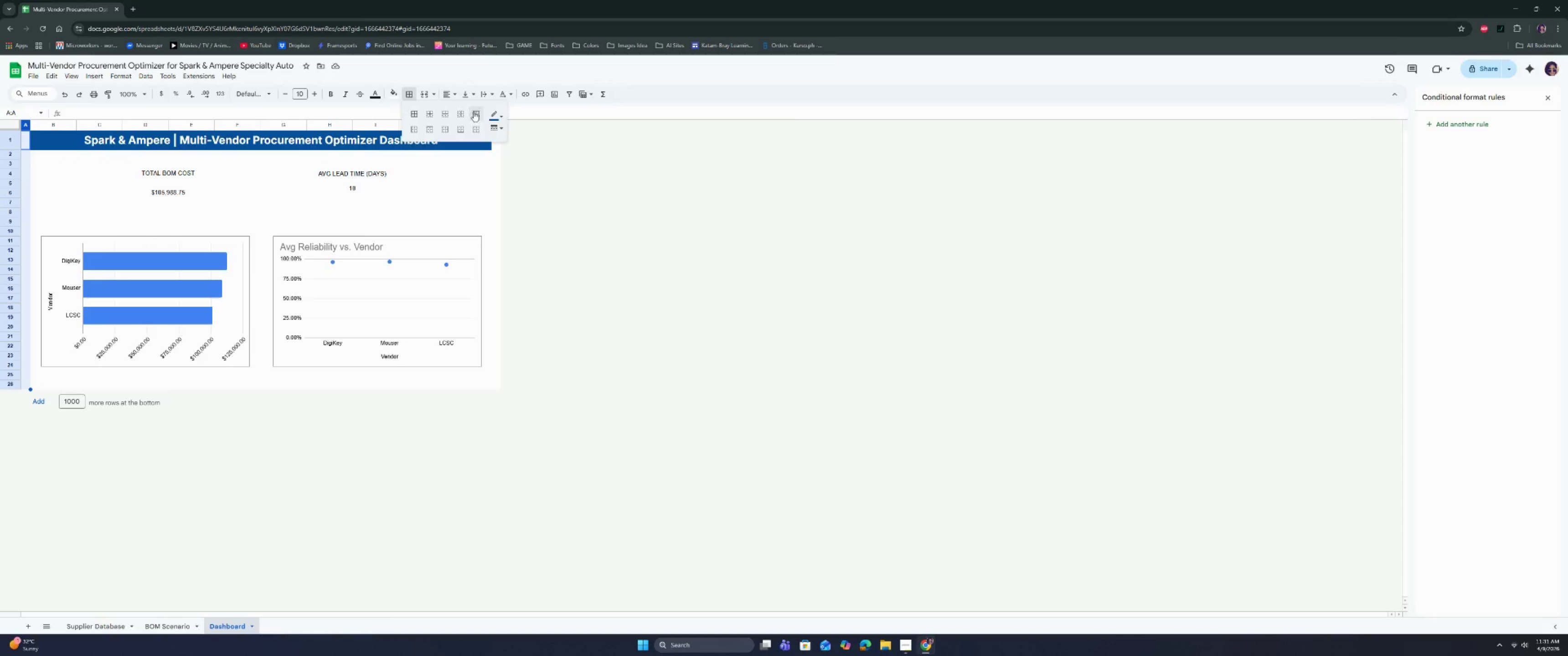 
left_click([498, 113])
 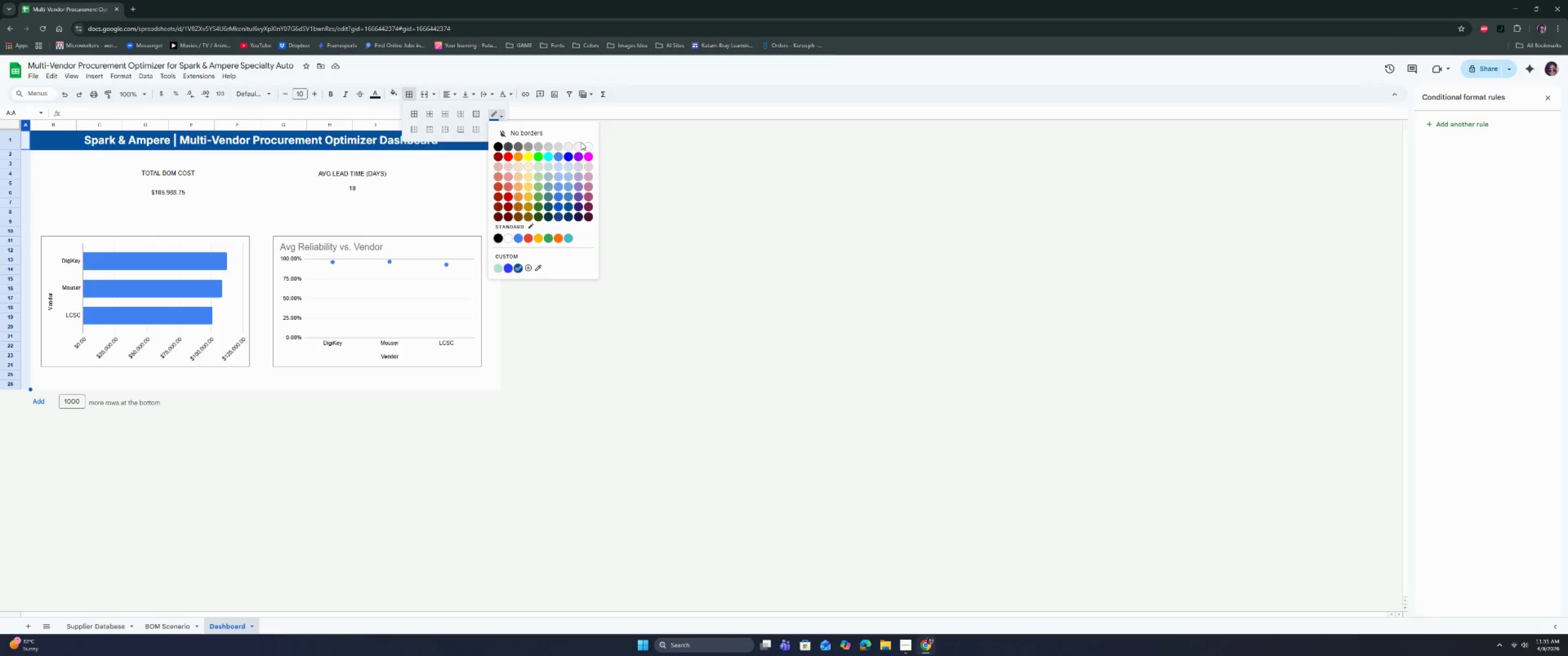 
left_click([579, 146])
 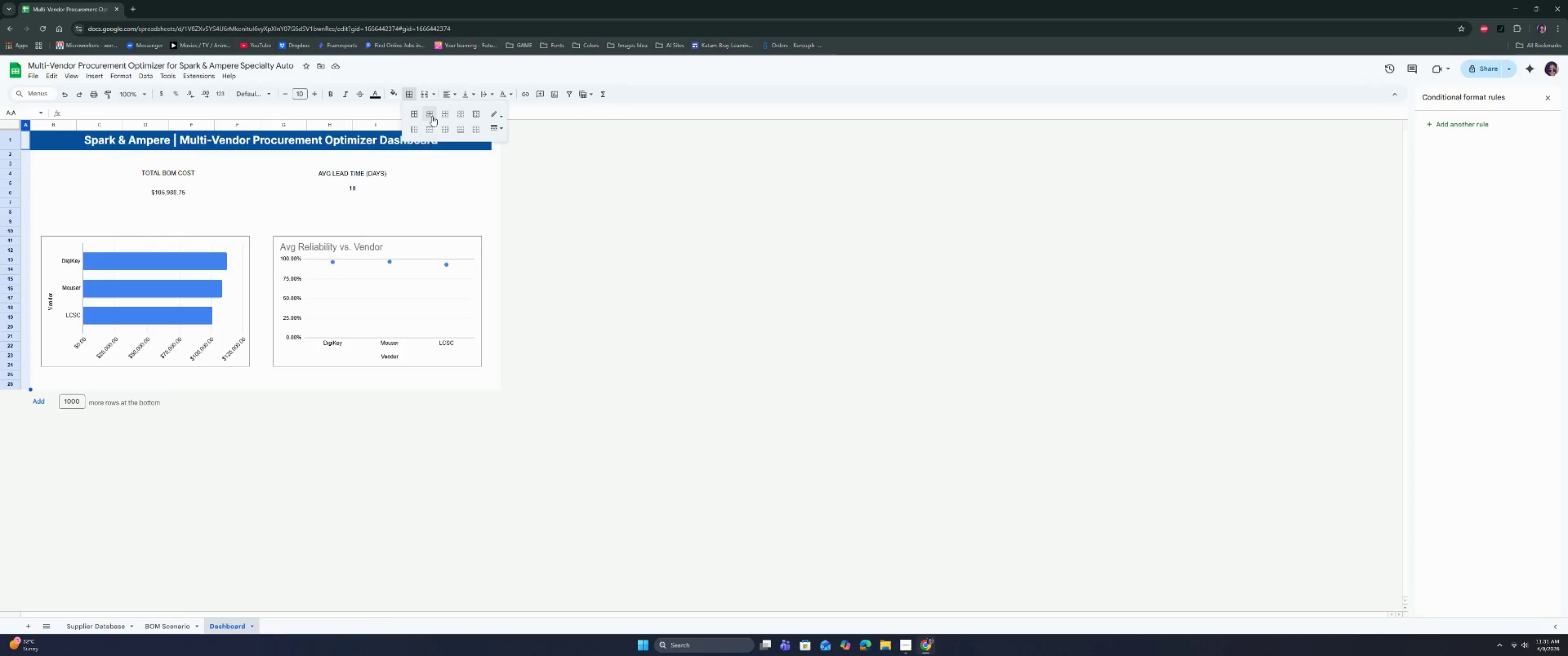 
left_click([431, 116])
 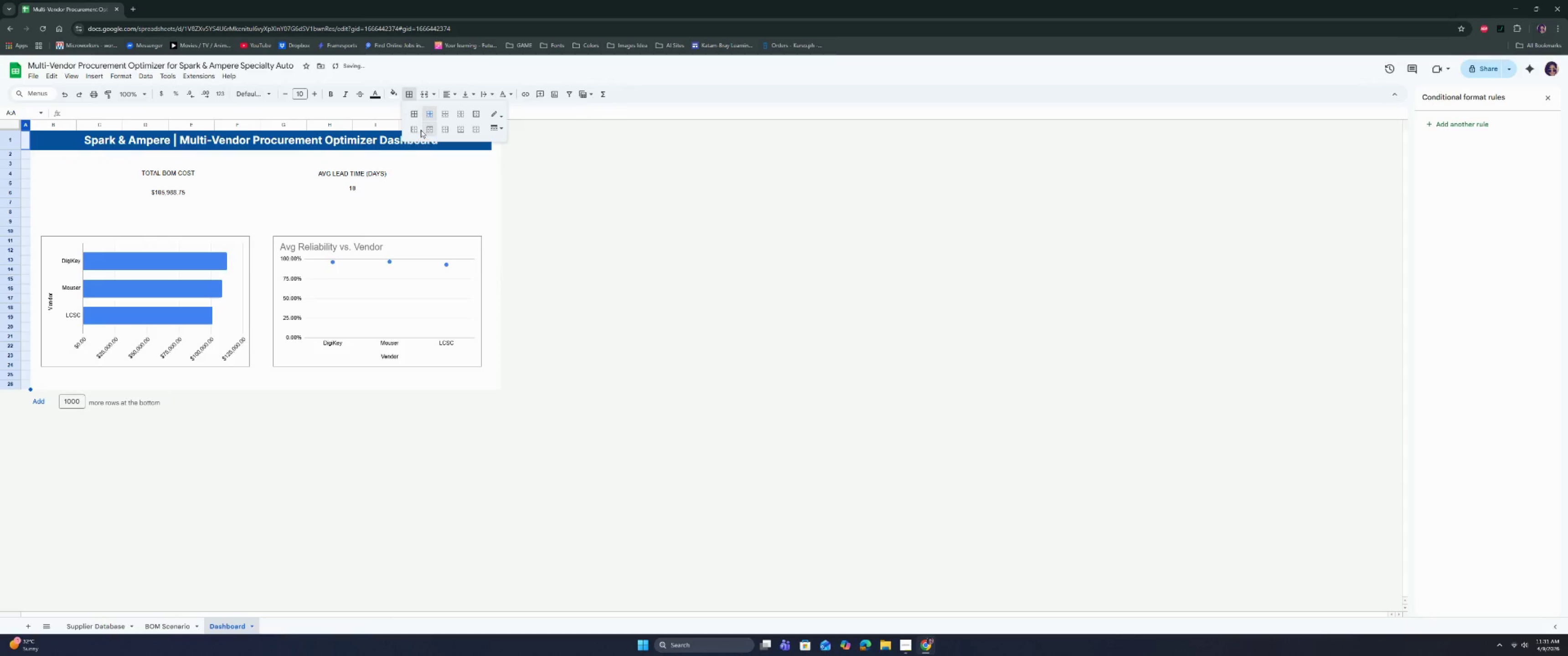 
left_click([411, 130])
 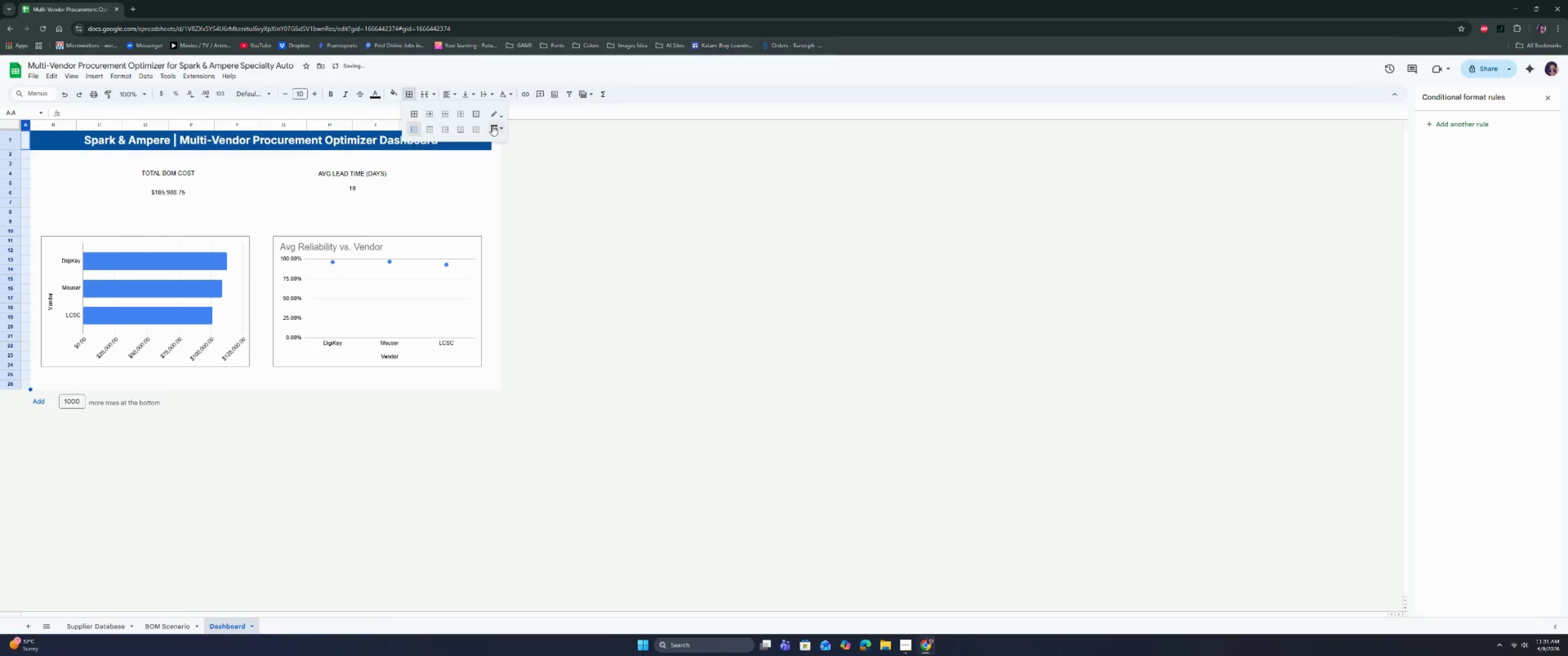 
double_click([505, 139])
 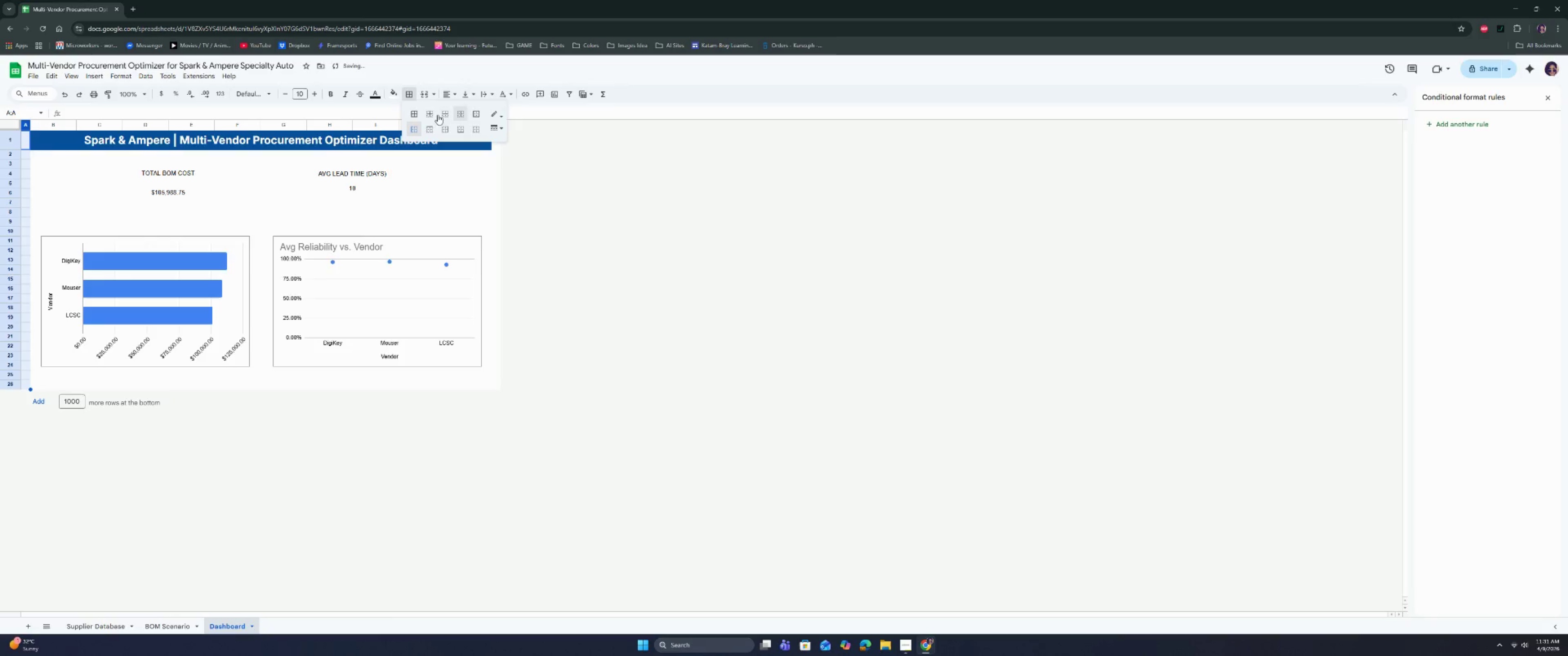 
left_click([433, 114])
 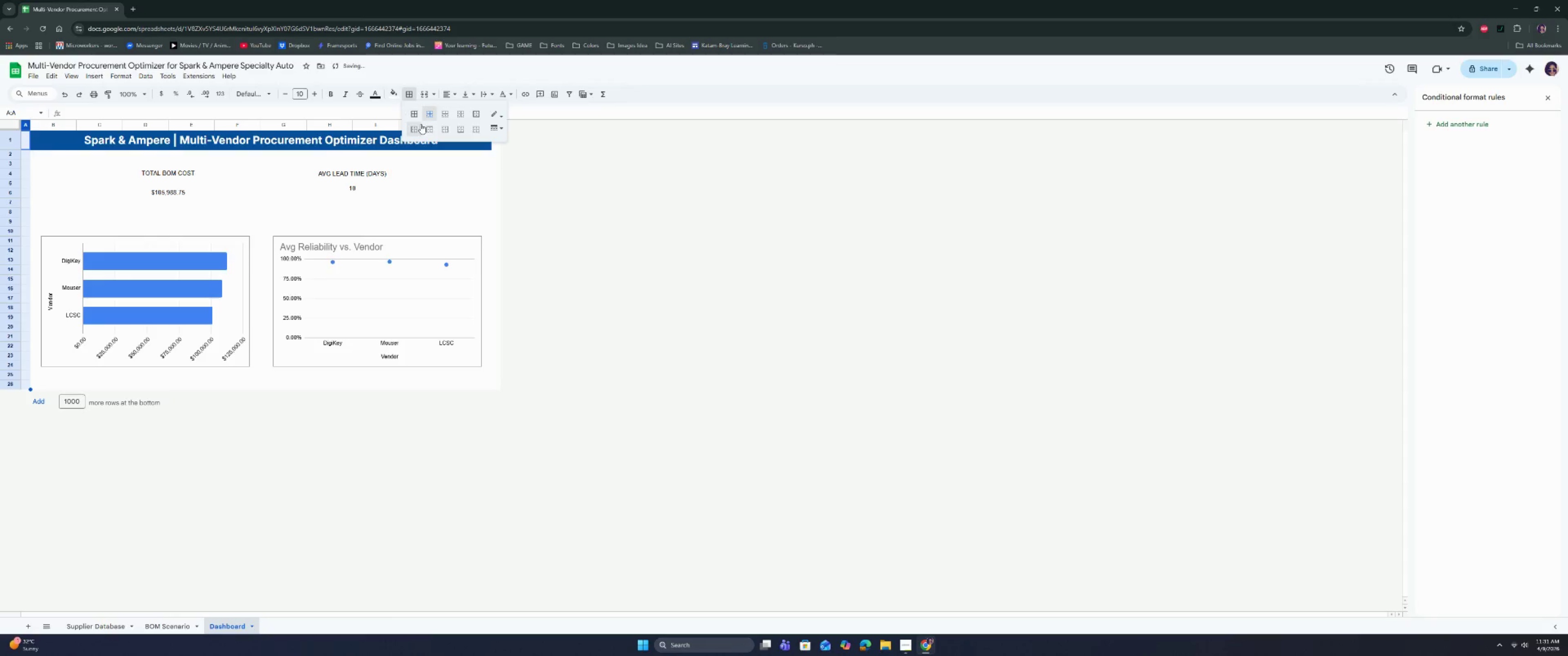 
left_click([417, 126])
 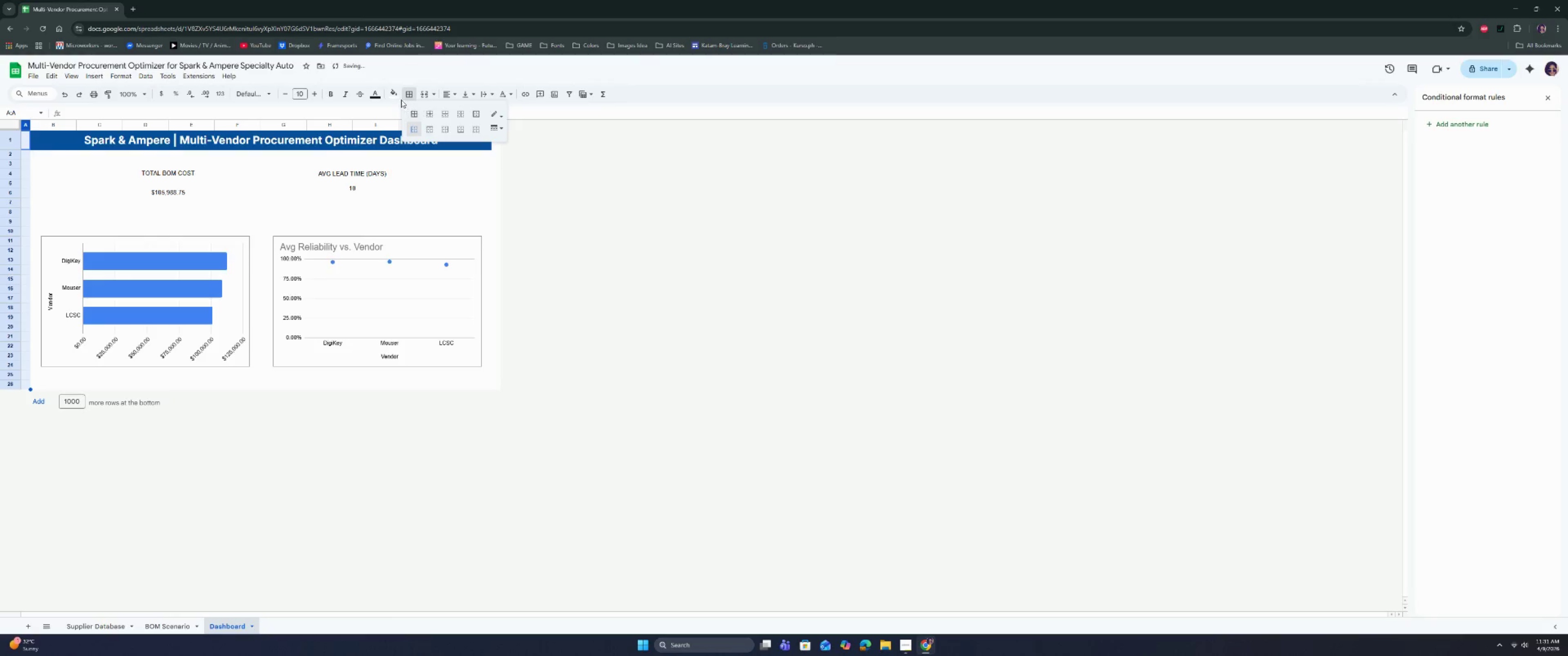 
left_click([395, 94])
 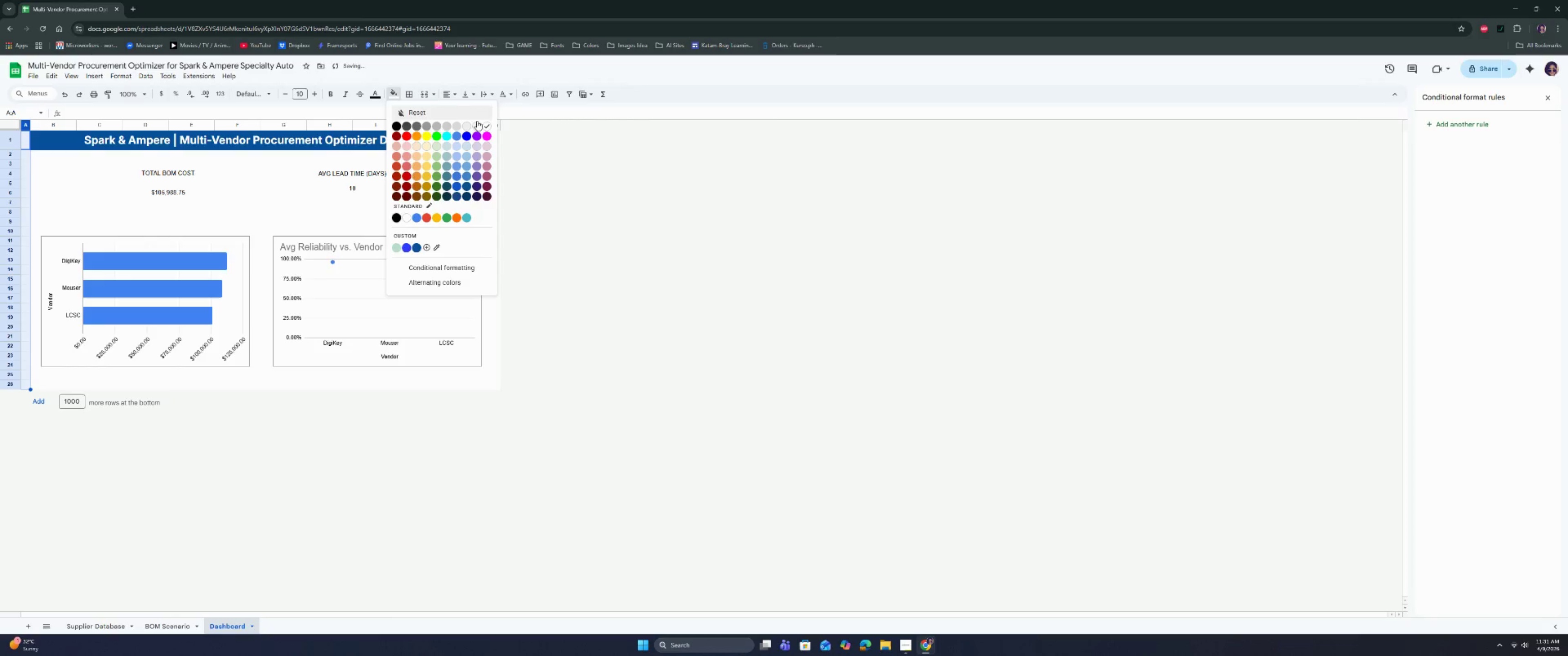 
left_click([480, 123])
 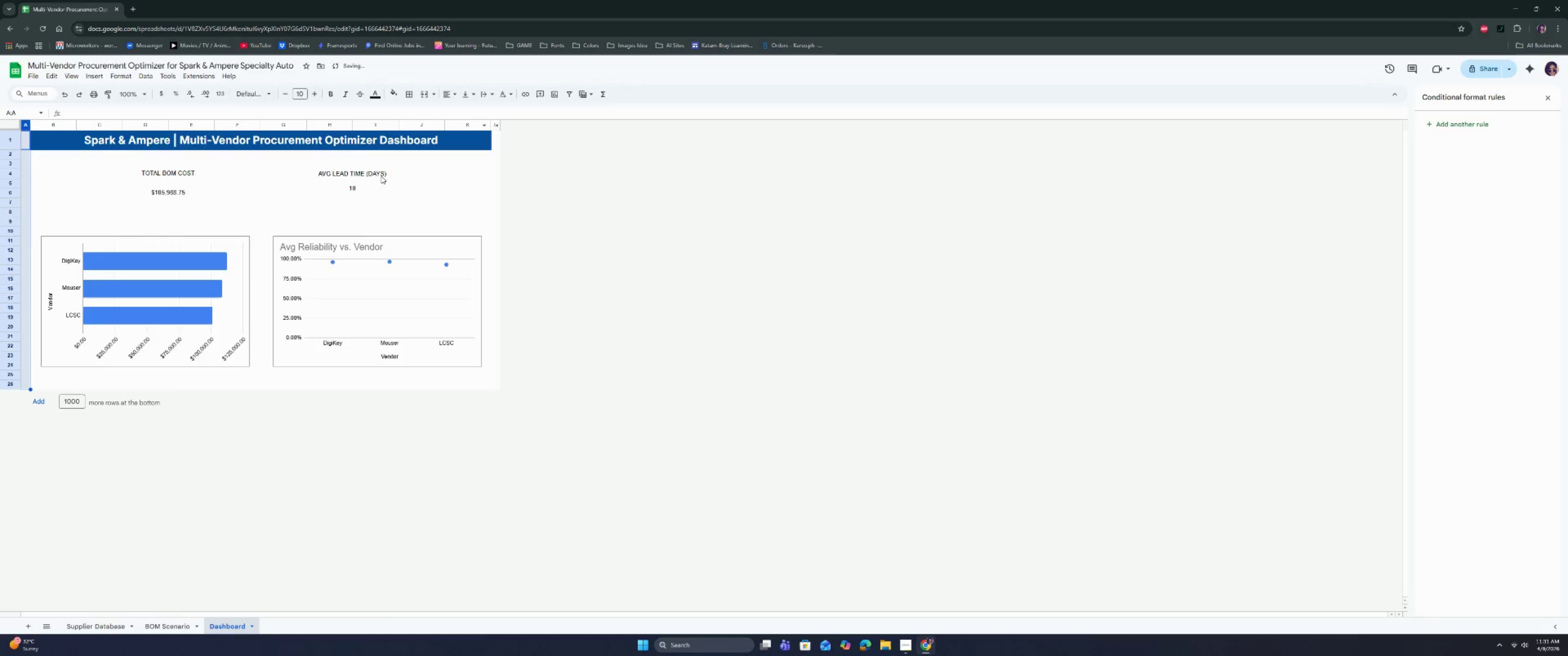 
left_click([372, 186])
 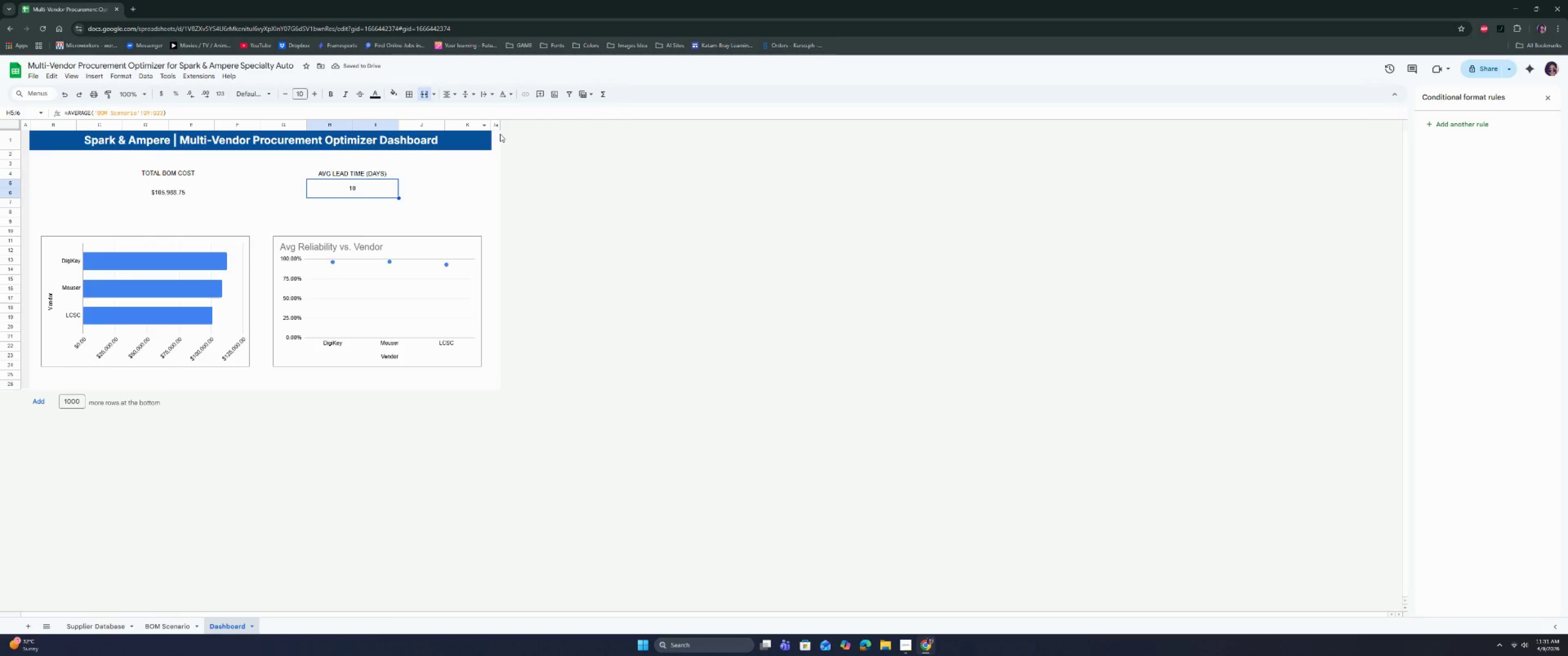 
key(Control+Shift+ArrowDown)
 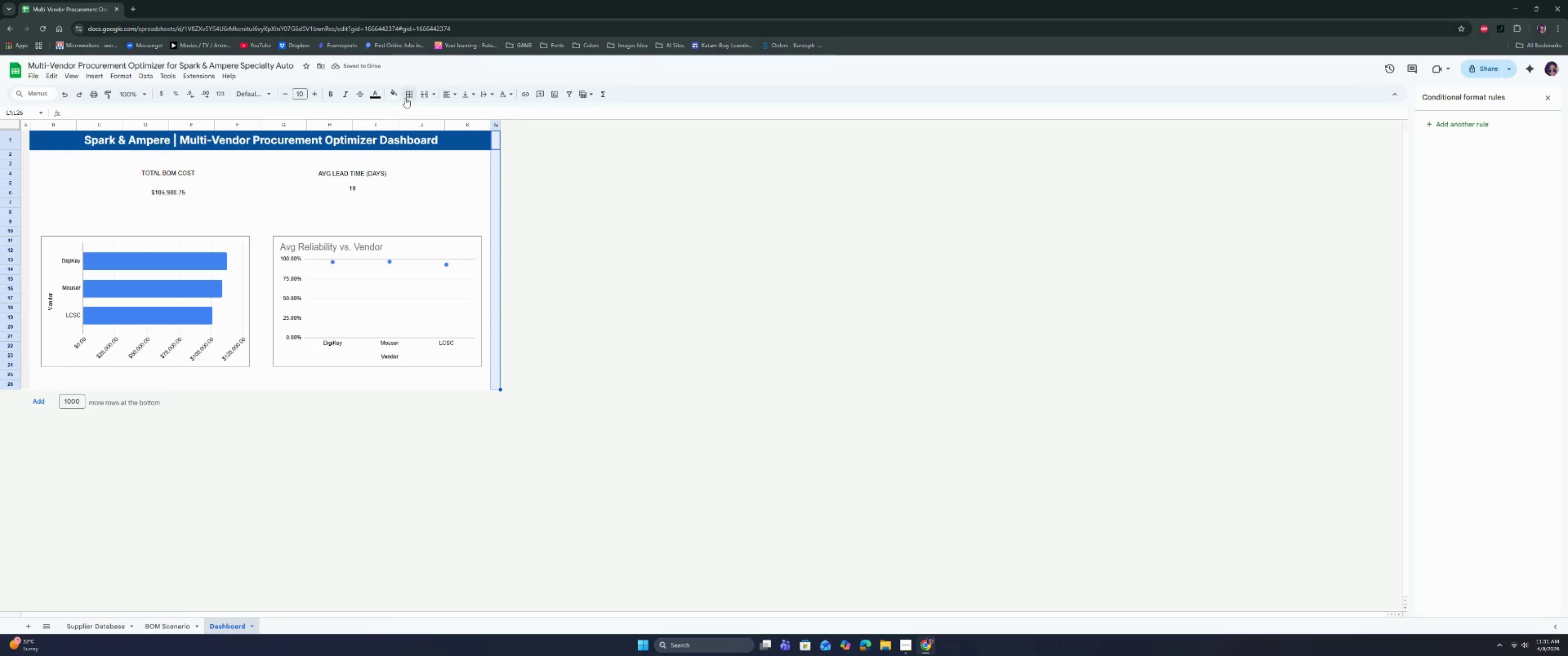 
left_click([406, 93])
 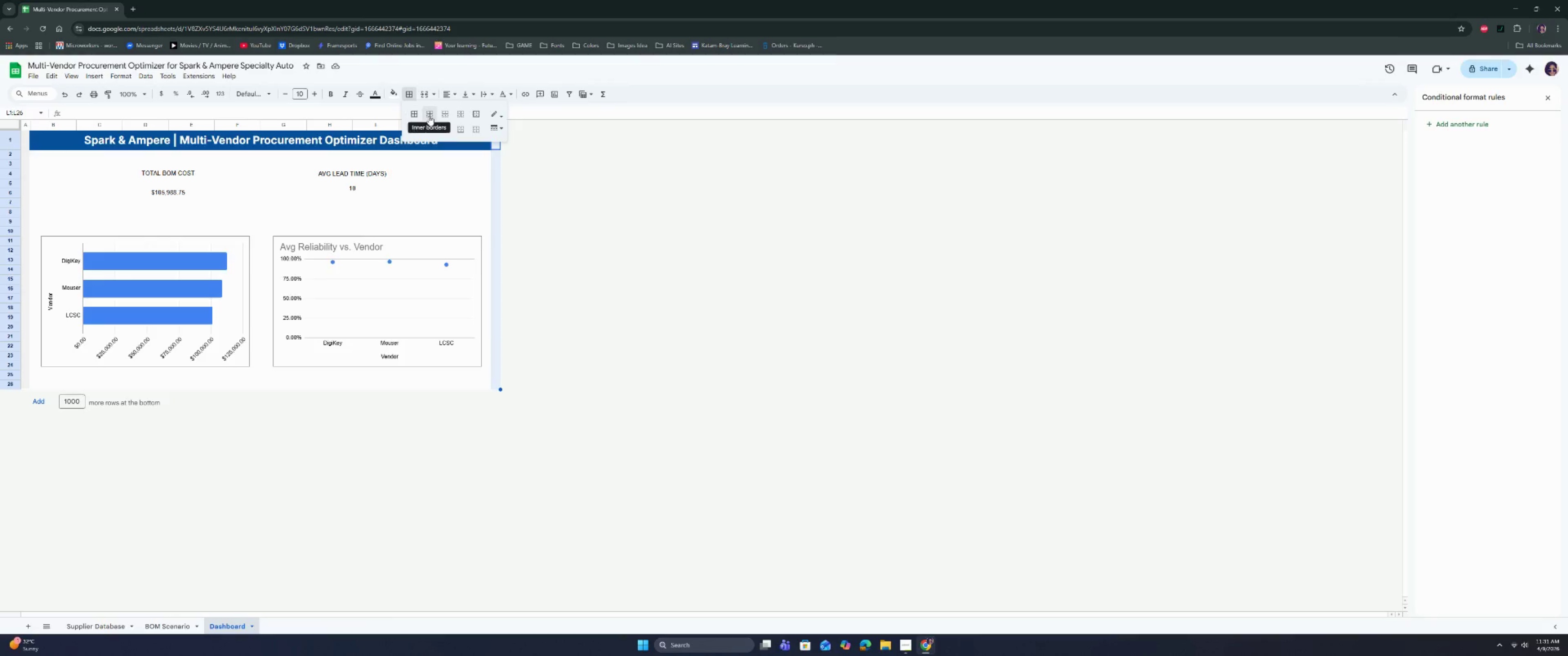 
left_click([429, 116])
 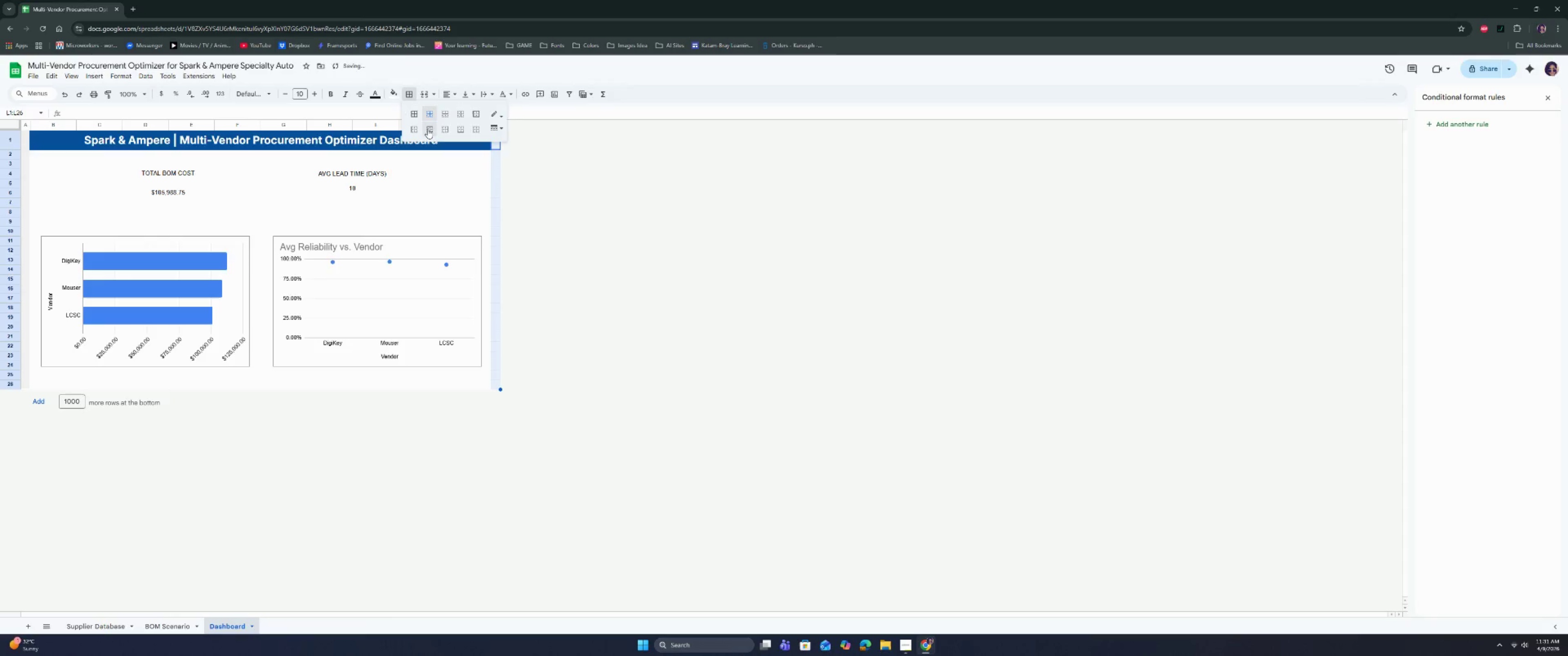 
left_click([450, 130])
 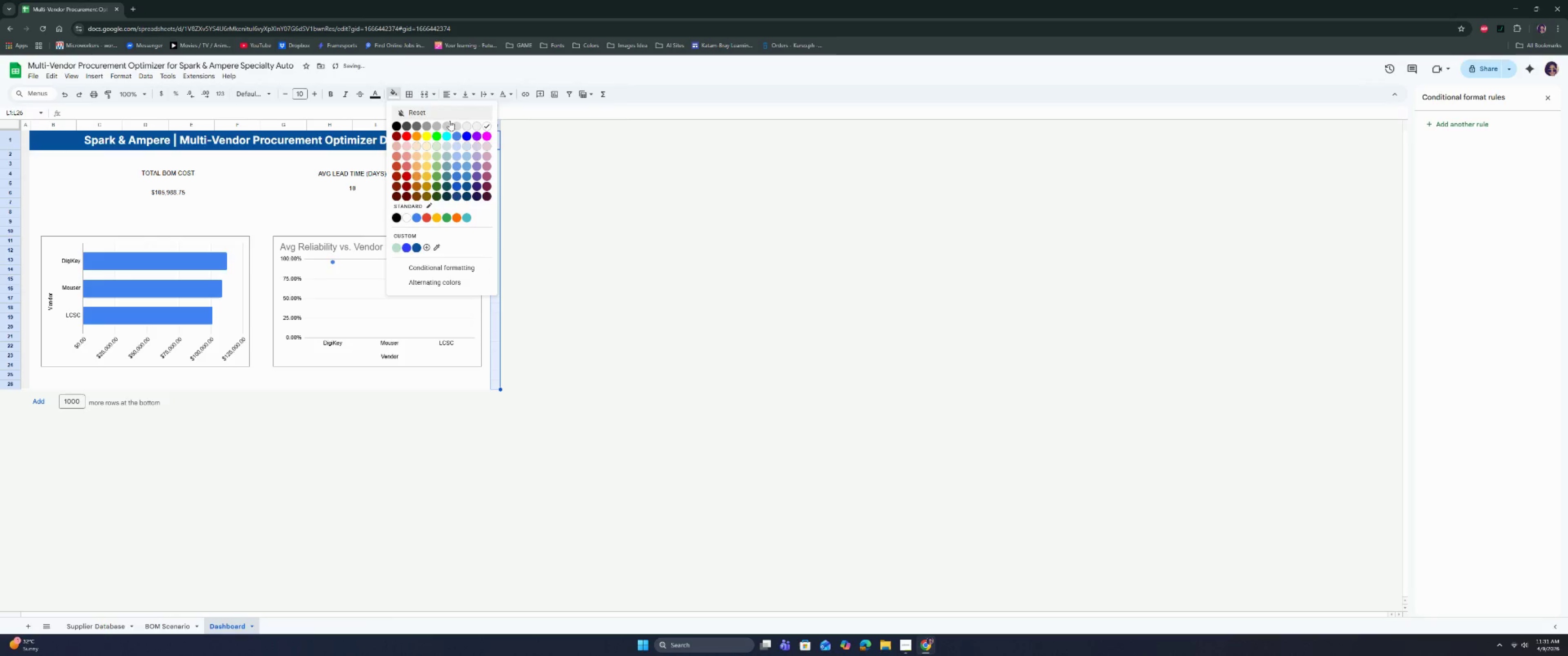 
left_click([475, 125])
 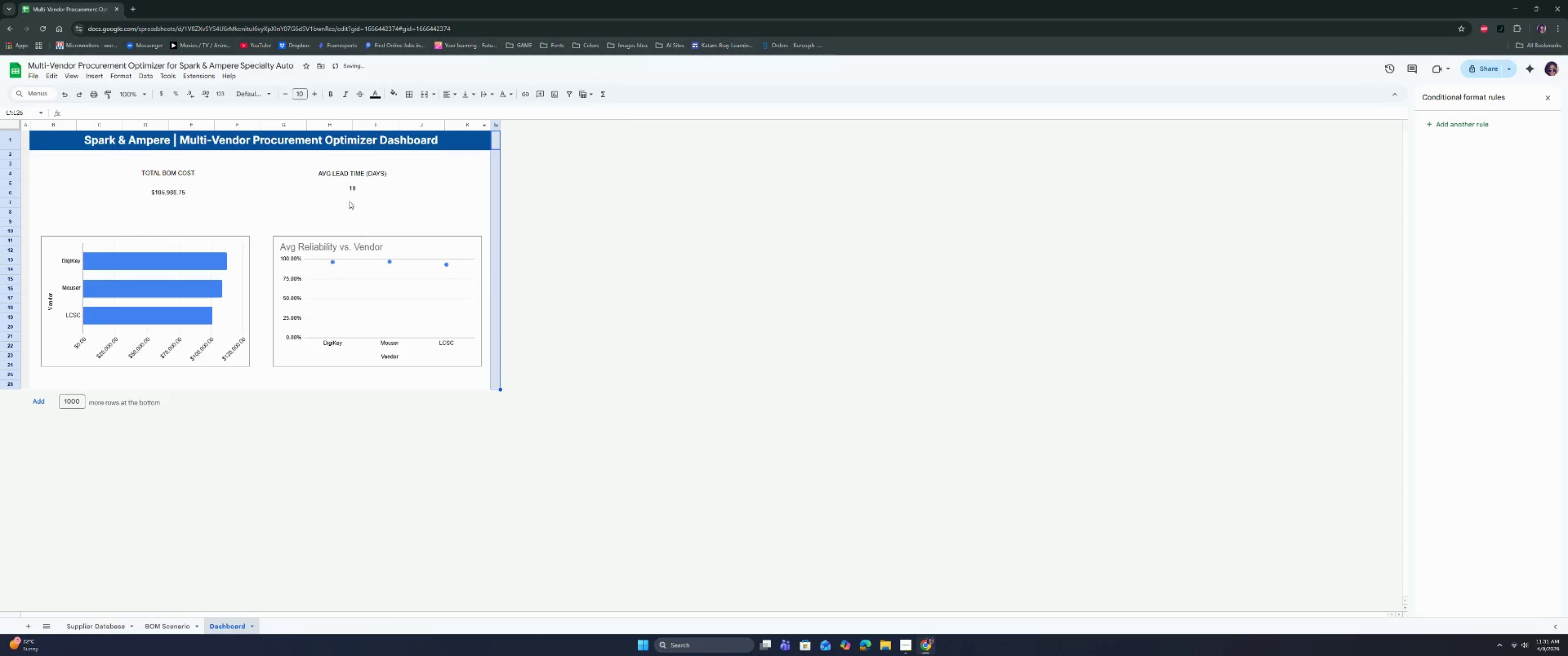 
left_click([333, 205])
 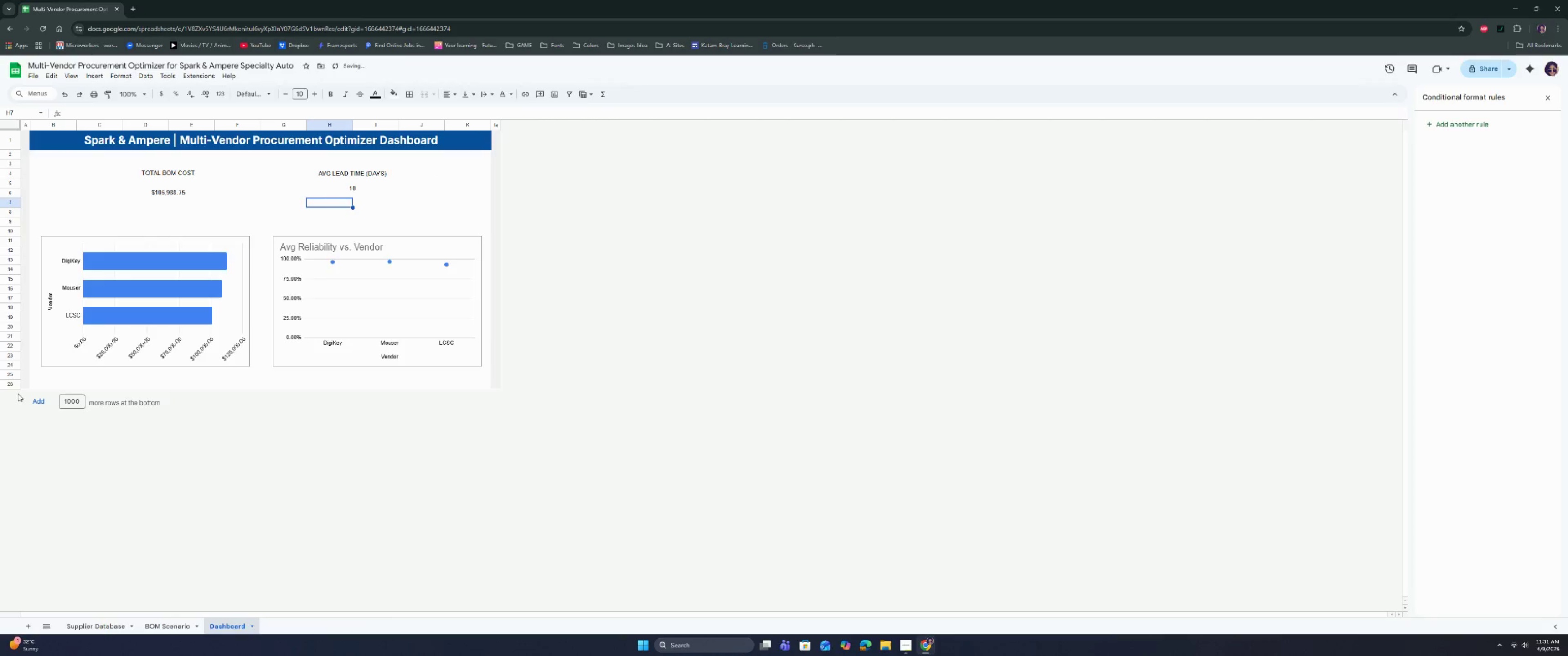 
left_click([11, 385])
 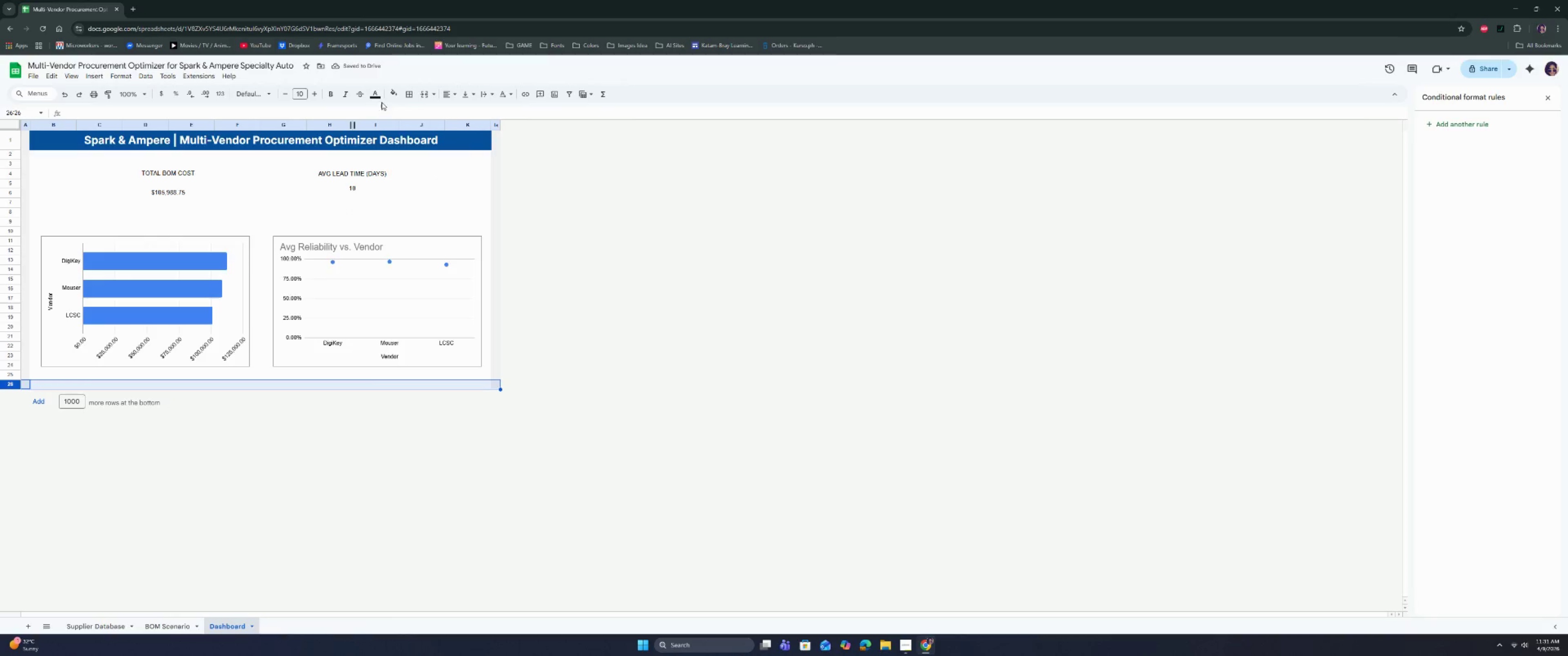 
left_click([393, 92])
 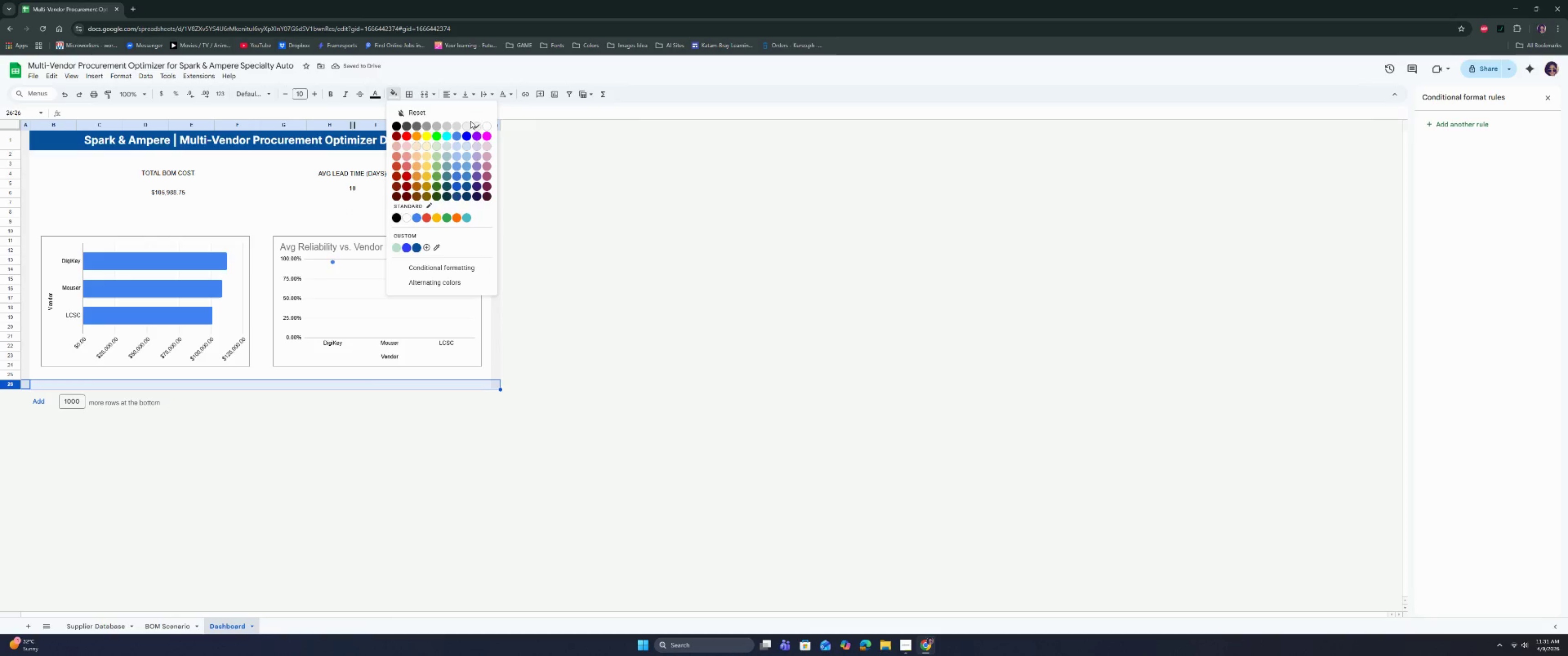 
left_click([475, 124])
 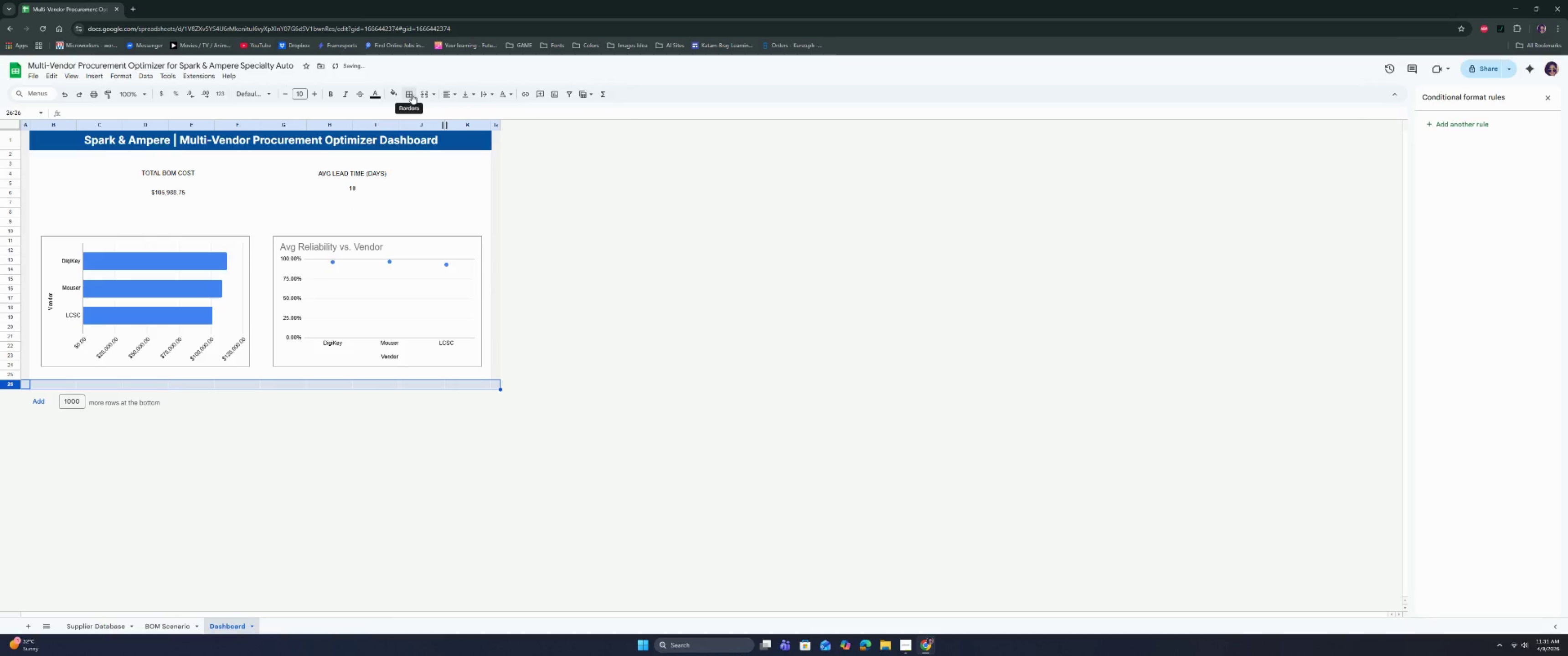 
left_click([412, 94])
 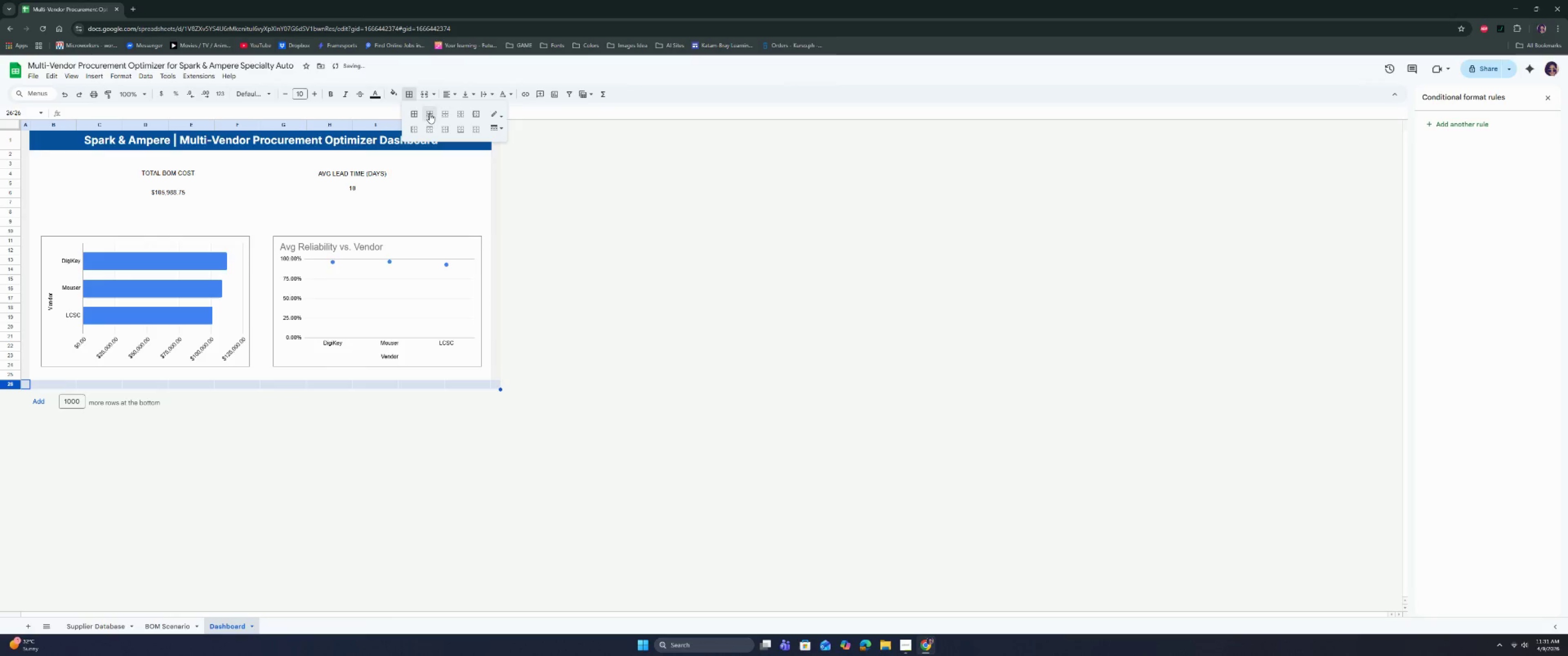 
left_click([428, 115])
 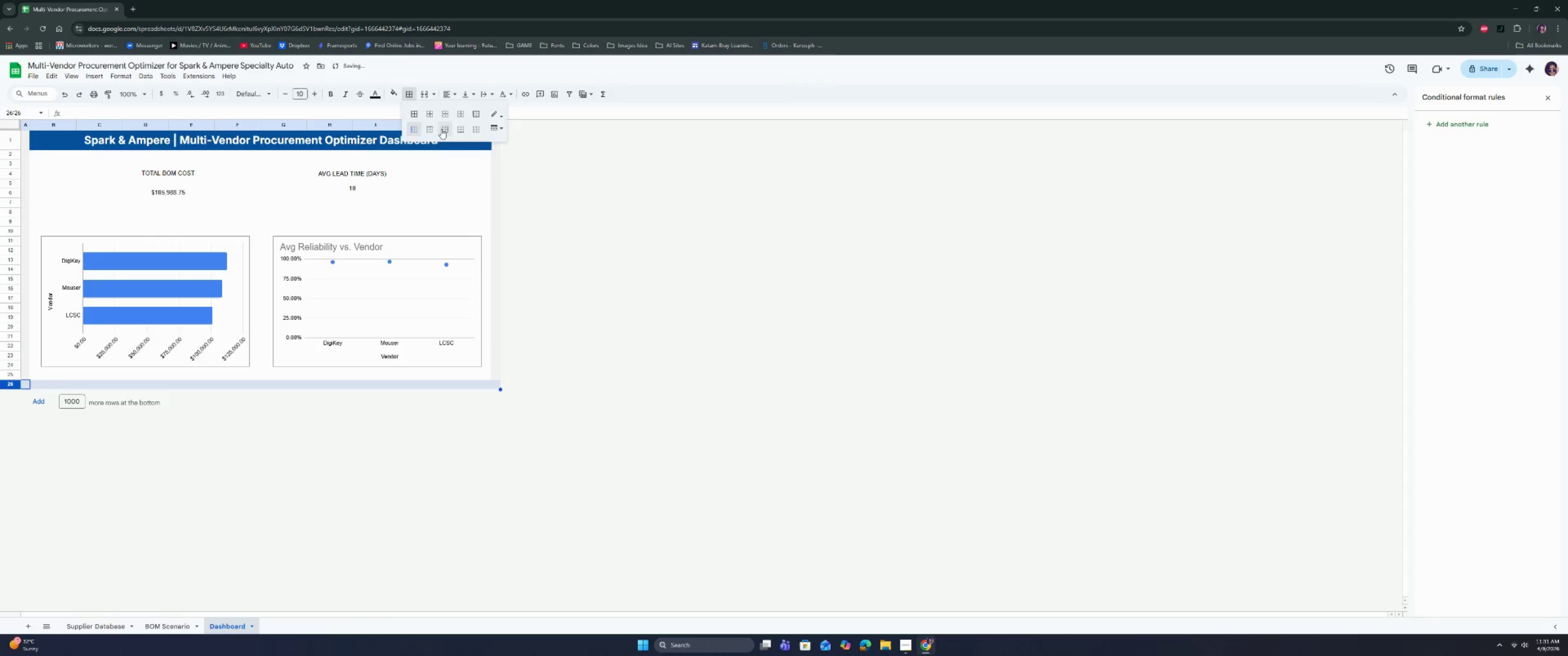 
left_click([459, 218])
 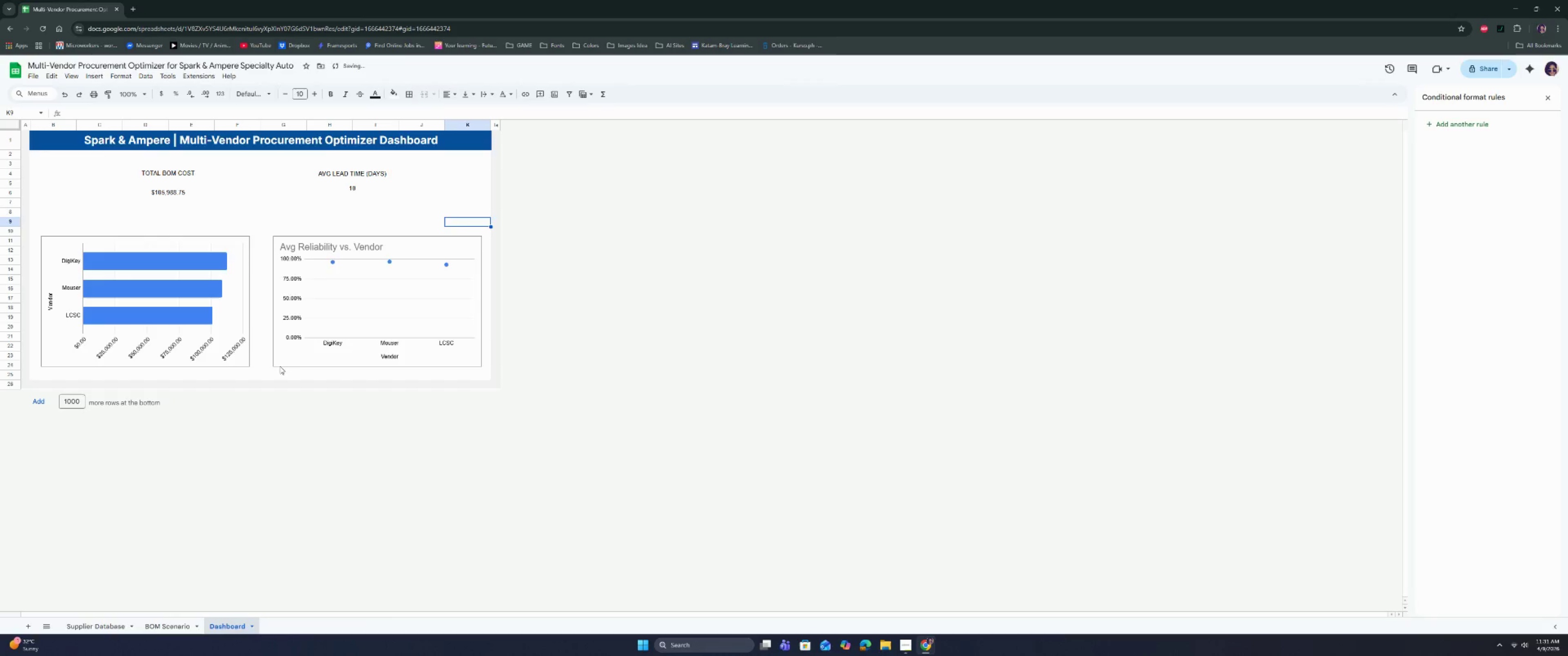 
left_click([215, 380])
 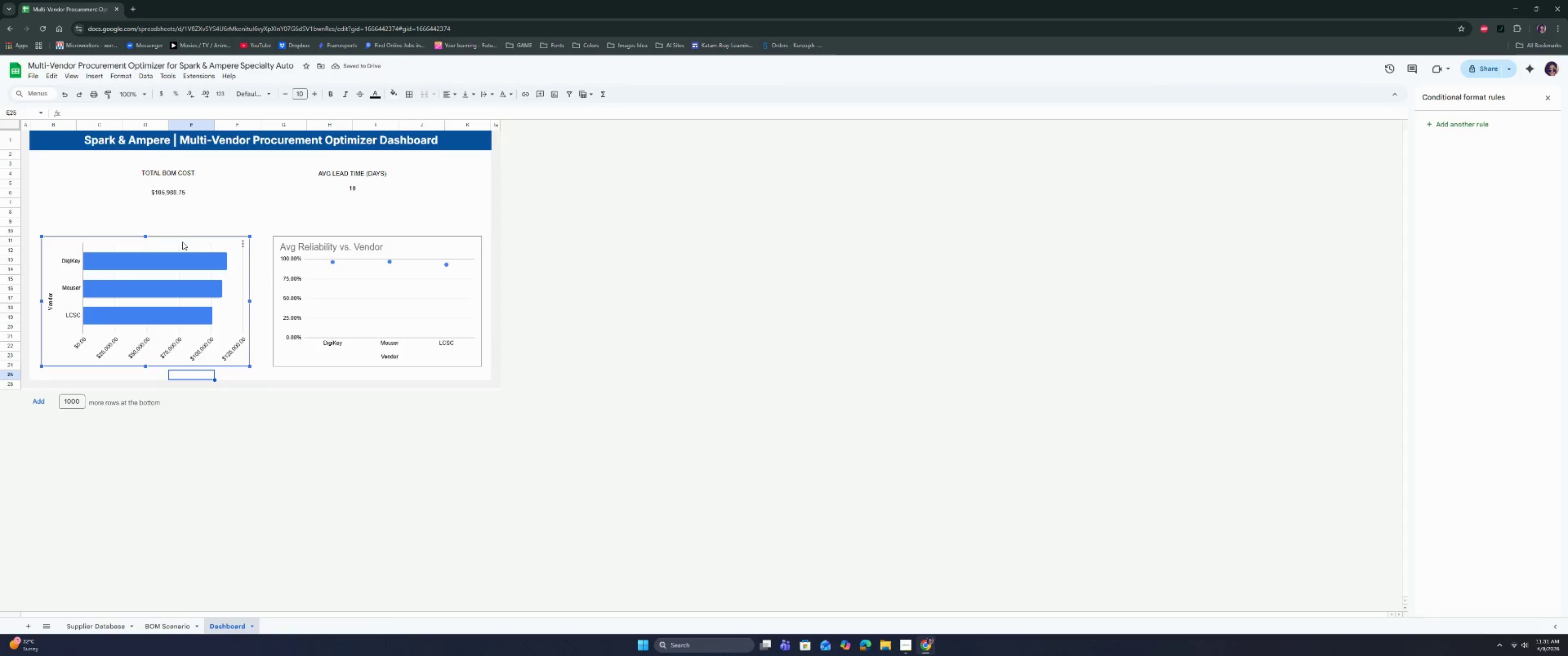 
left_click([173, 217])
 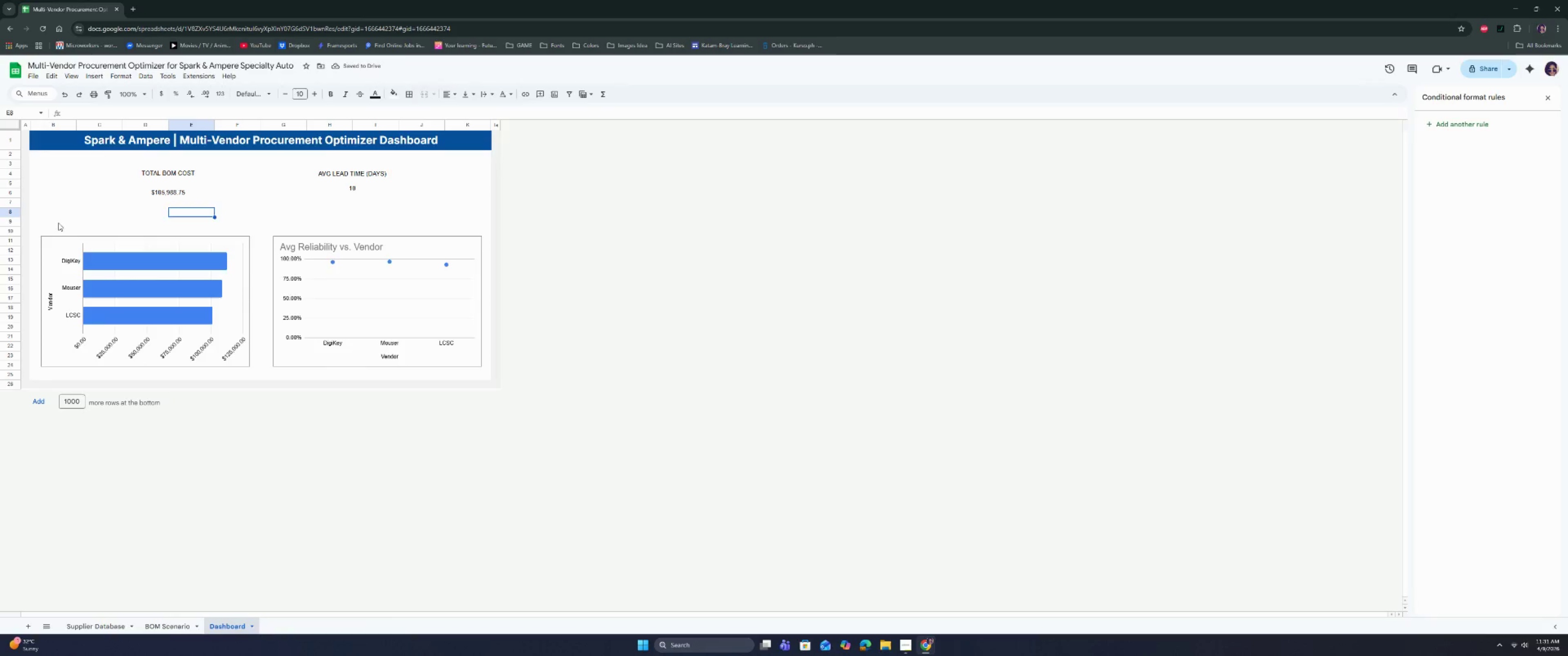 
left_click([36, 220])
 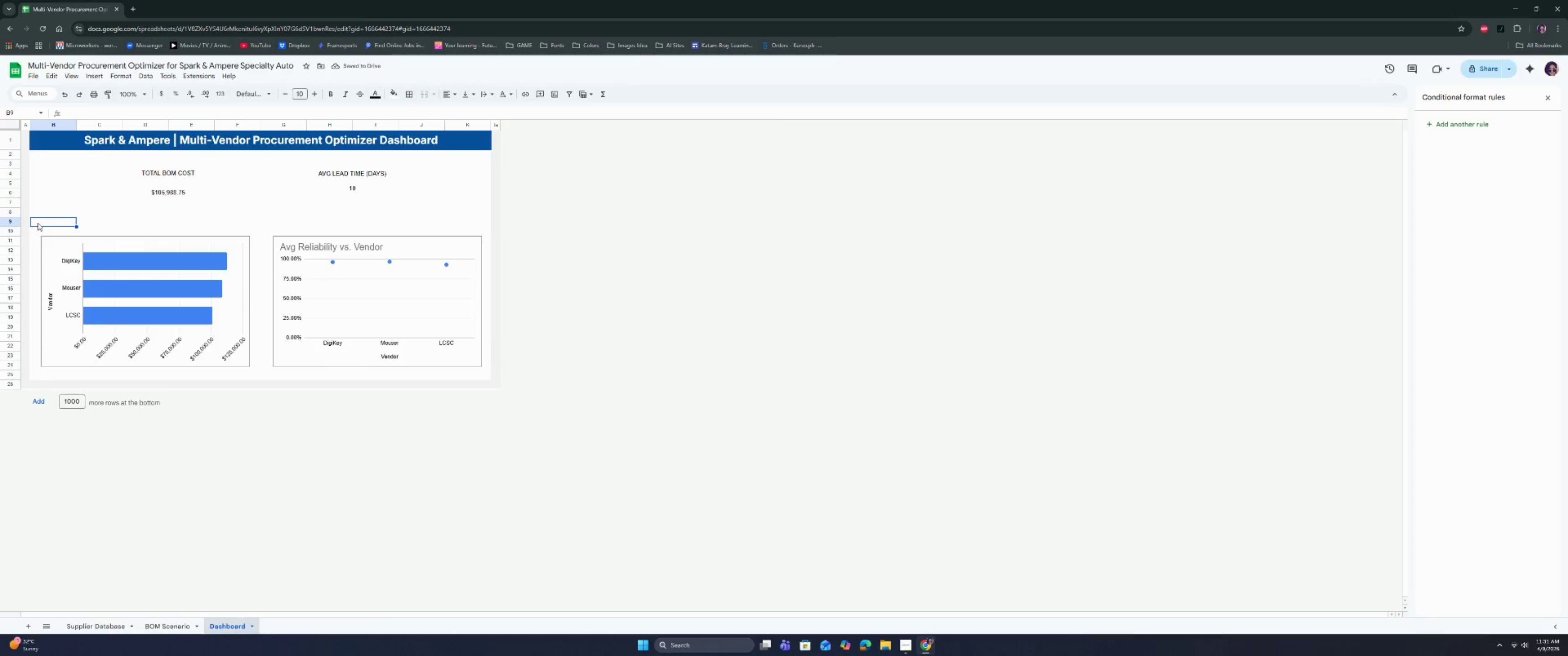 
left_click_drag(start_coordinate=[38, 222], to_coordinate=[295, 215])
 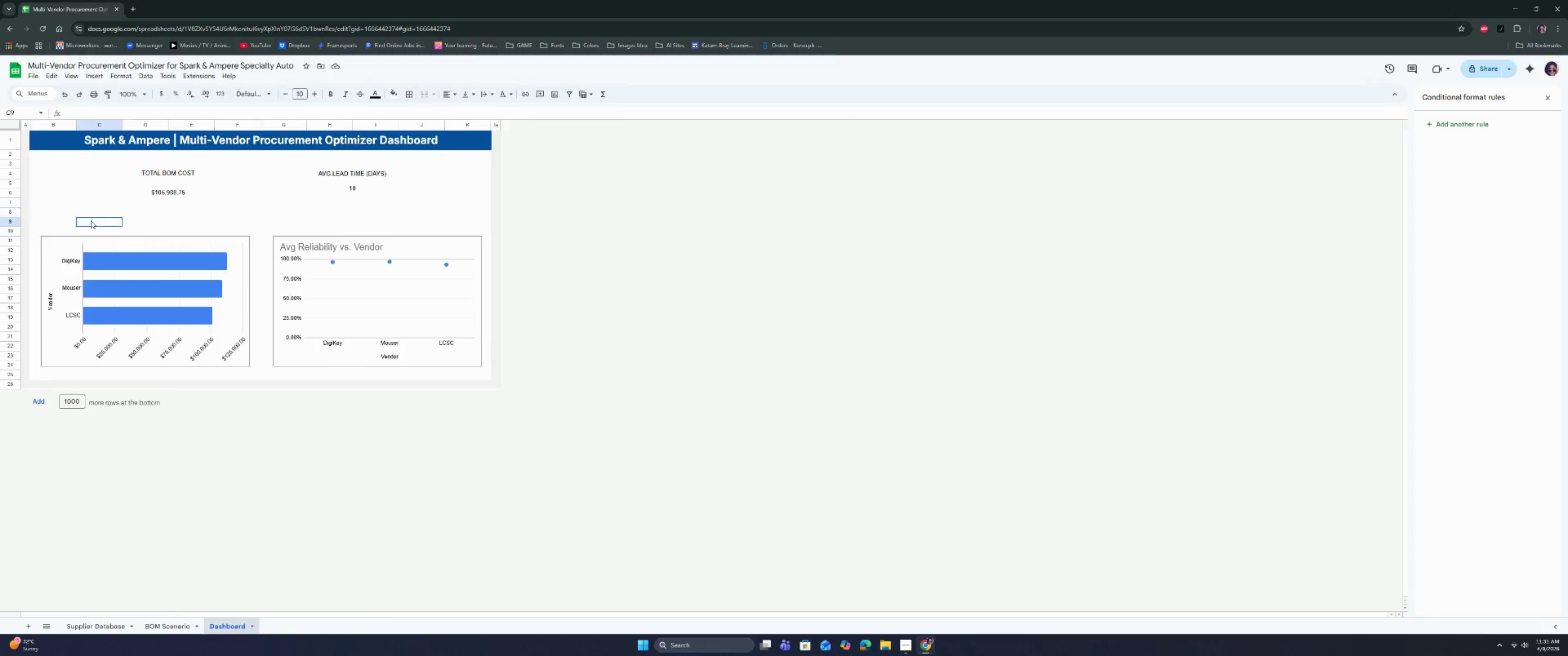 
left_click([91, 220])
 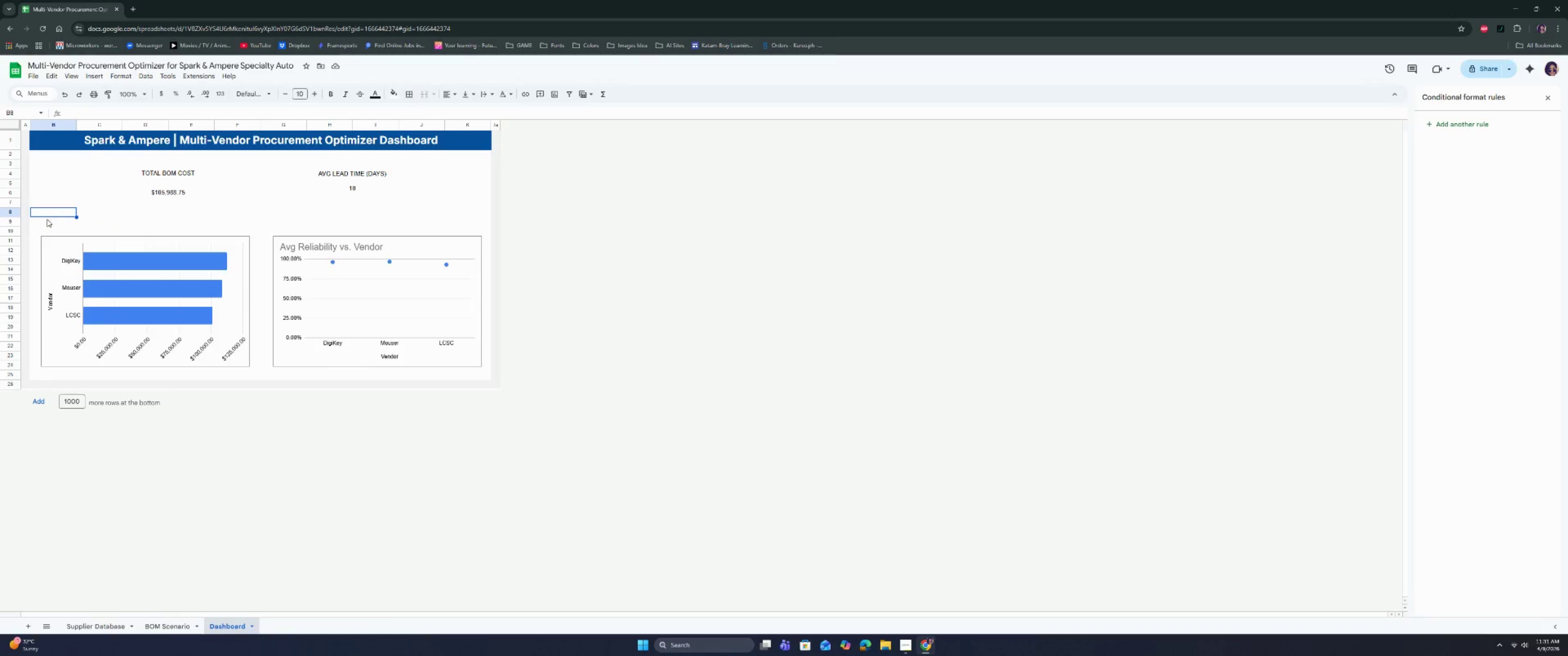 
left_click([47, 219])
 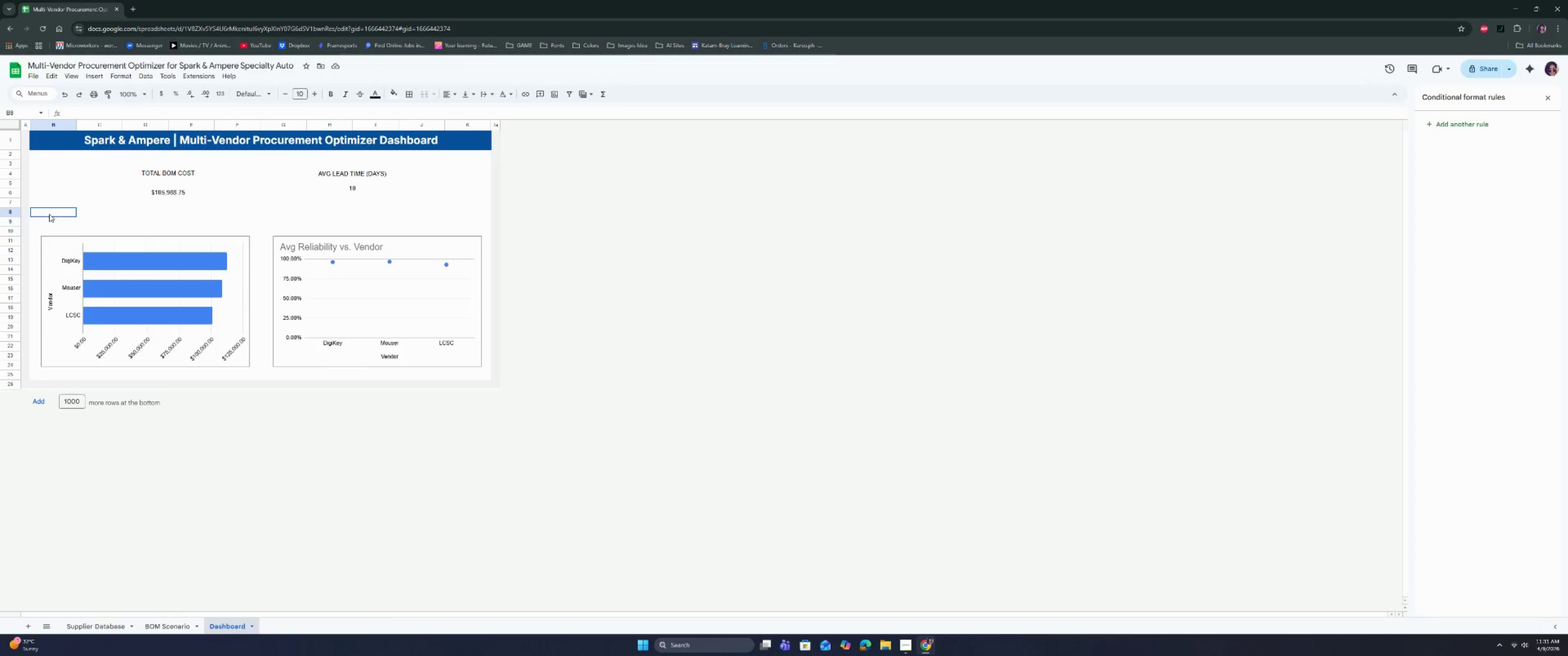 
left_click([49, 214])
 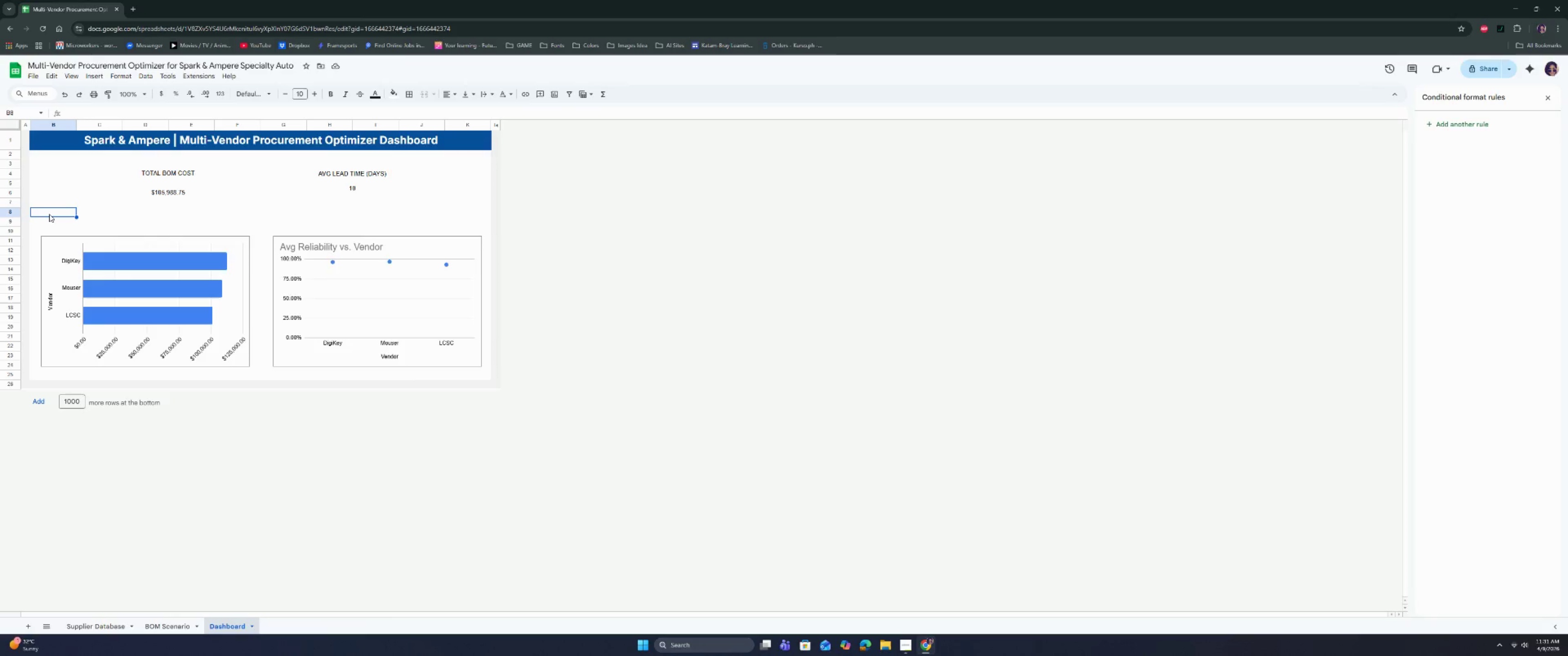 
left_click_drag(start_coordinate=[49, 214], to_coordinate=[473, 215])
 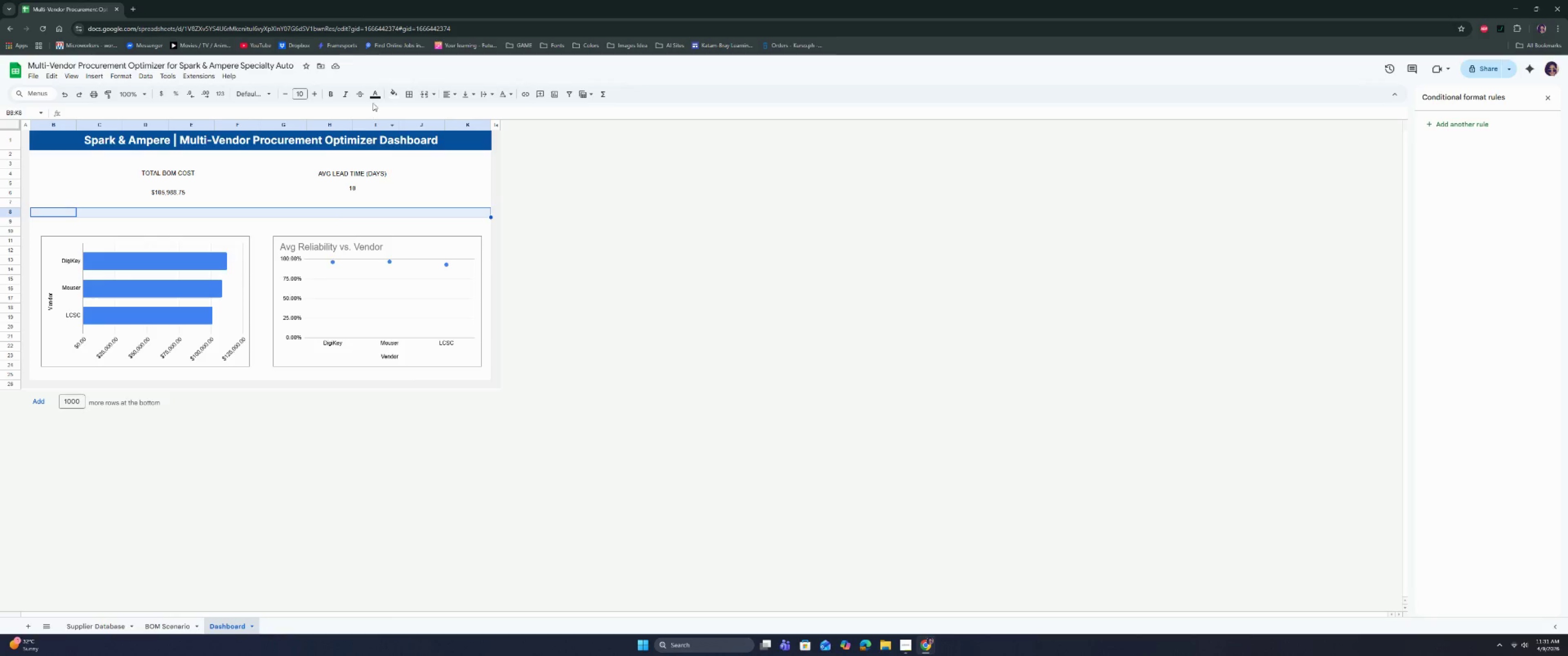 
left_click([395, 92])
 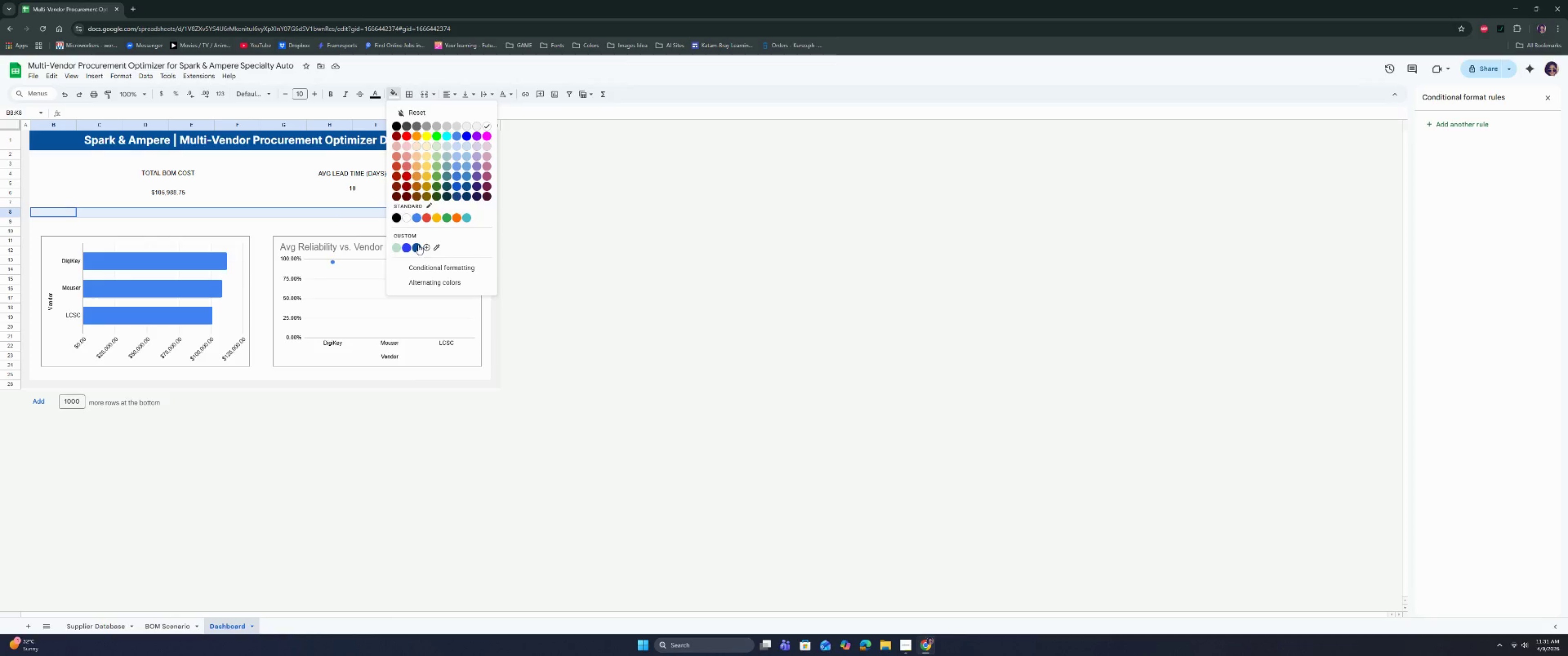 
left_click([408, 92])
 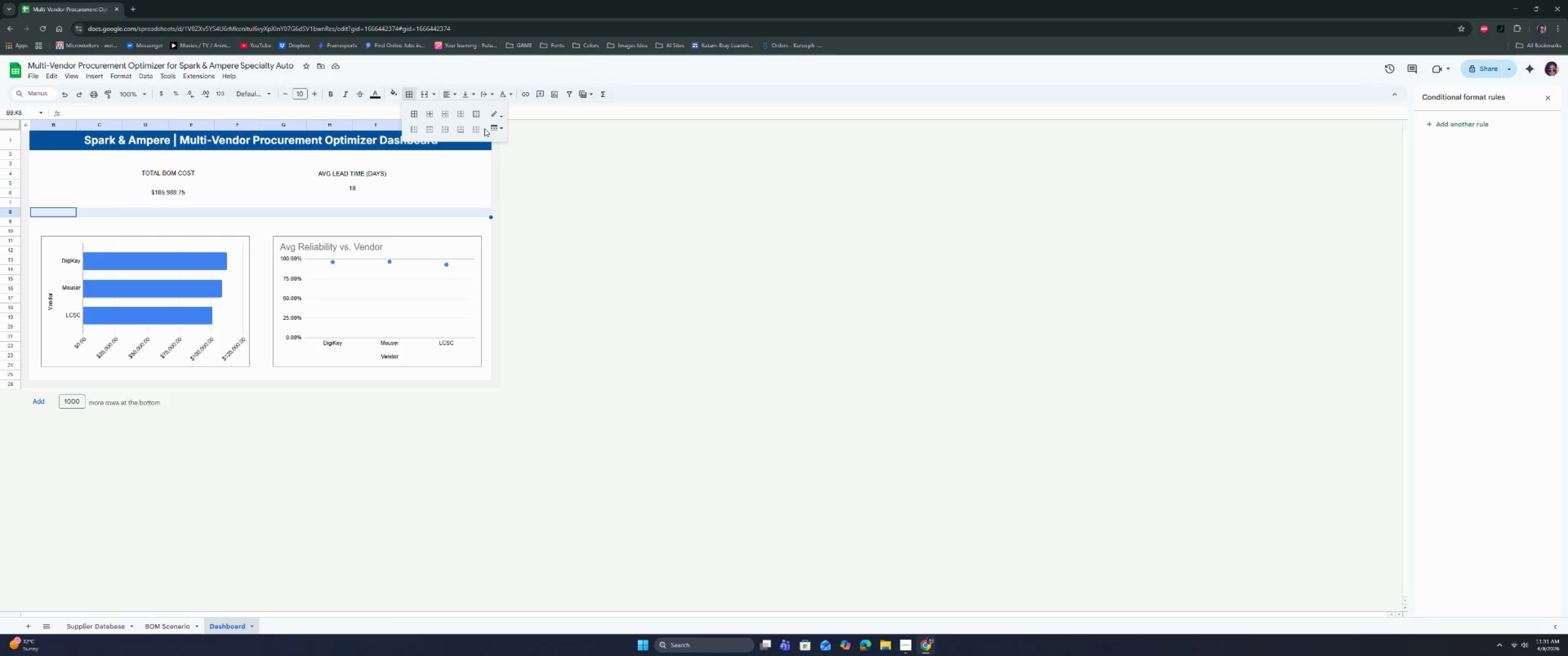 
left_click([493, 127])
 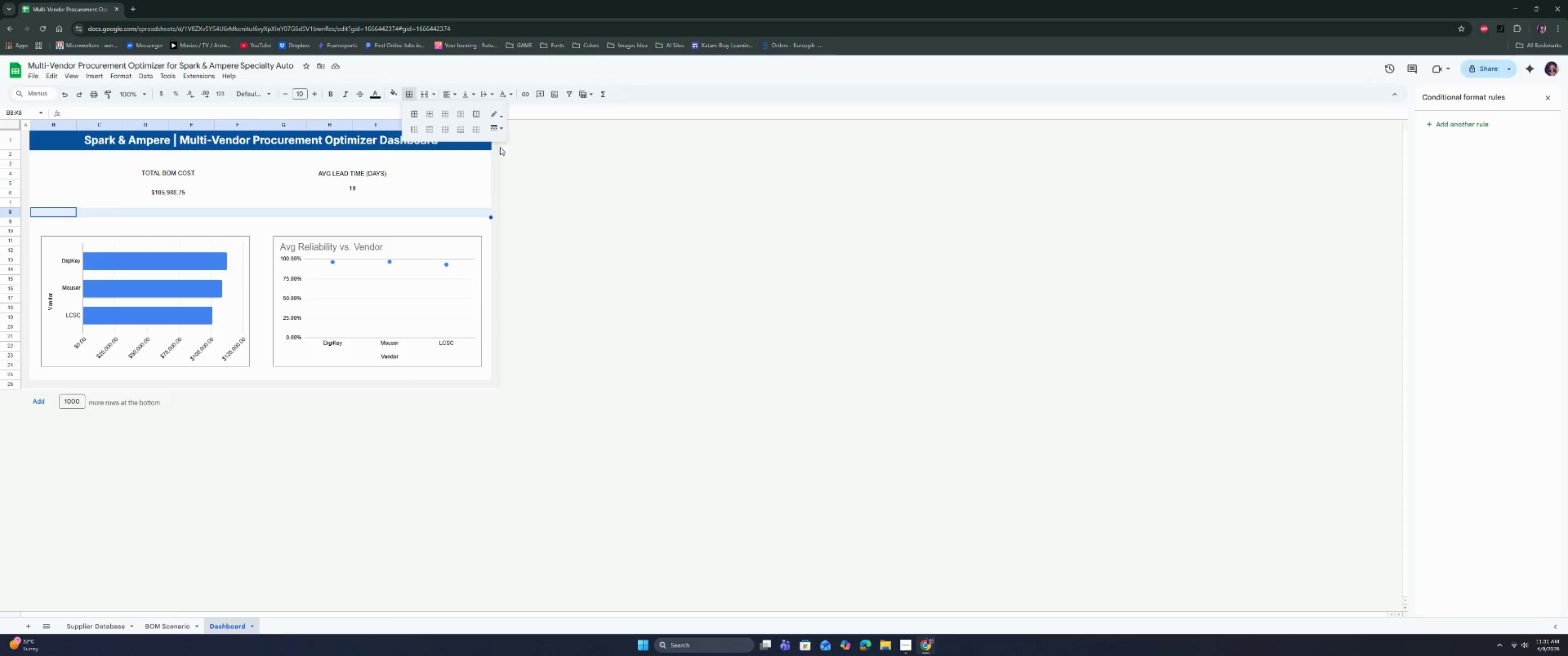 
double_click([495, 116])
 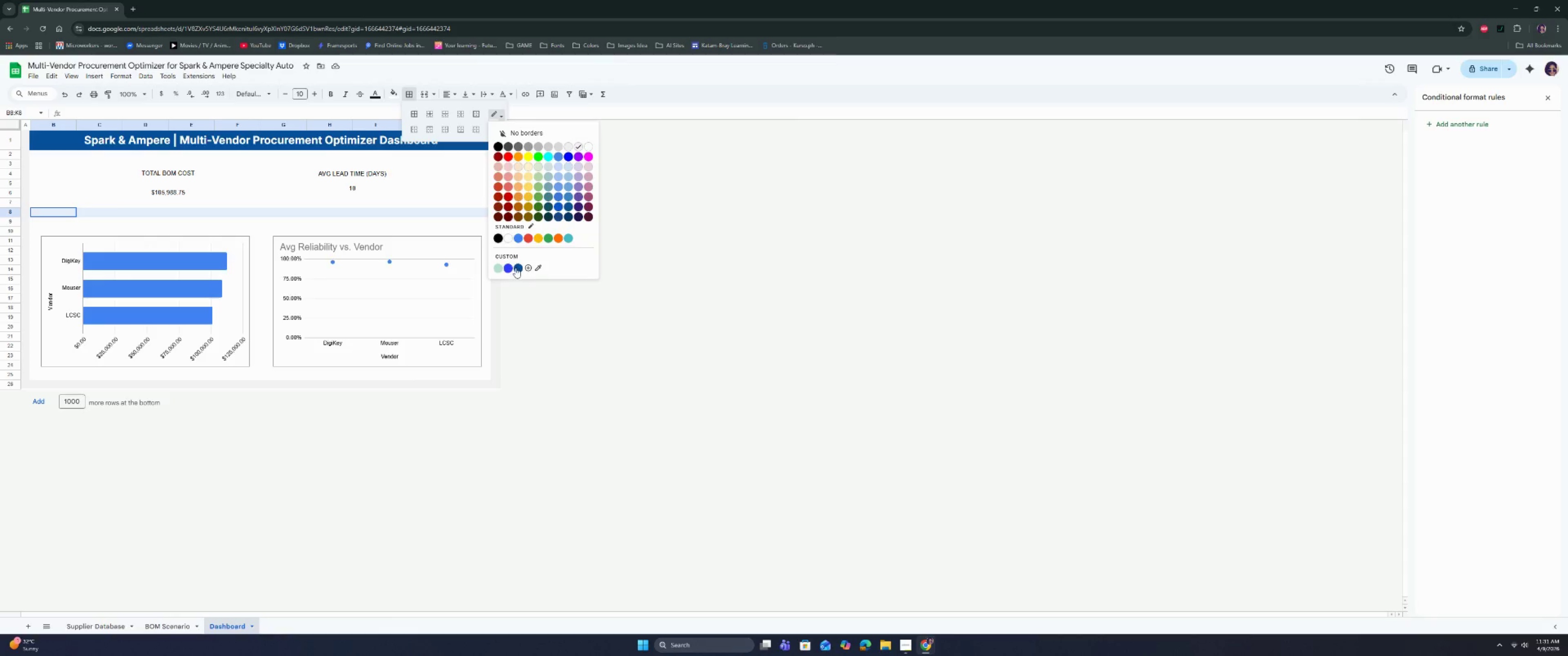 
left_click([516, 268])
 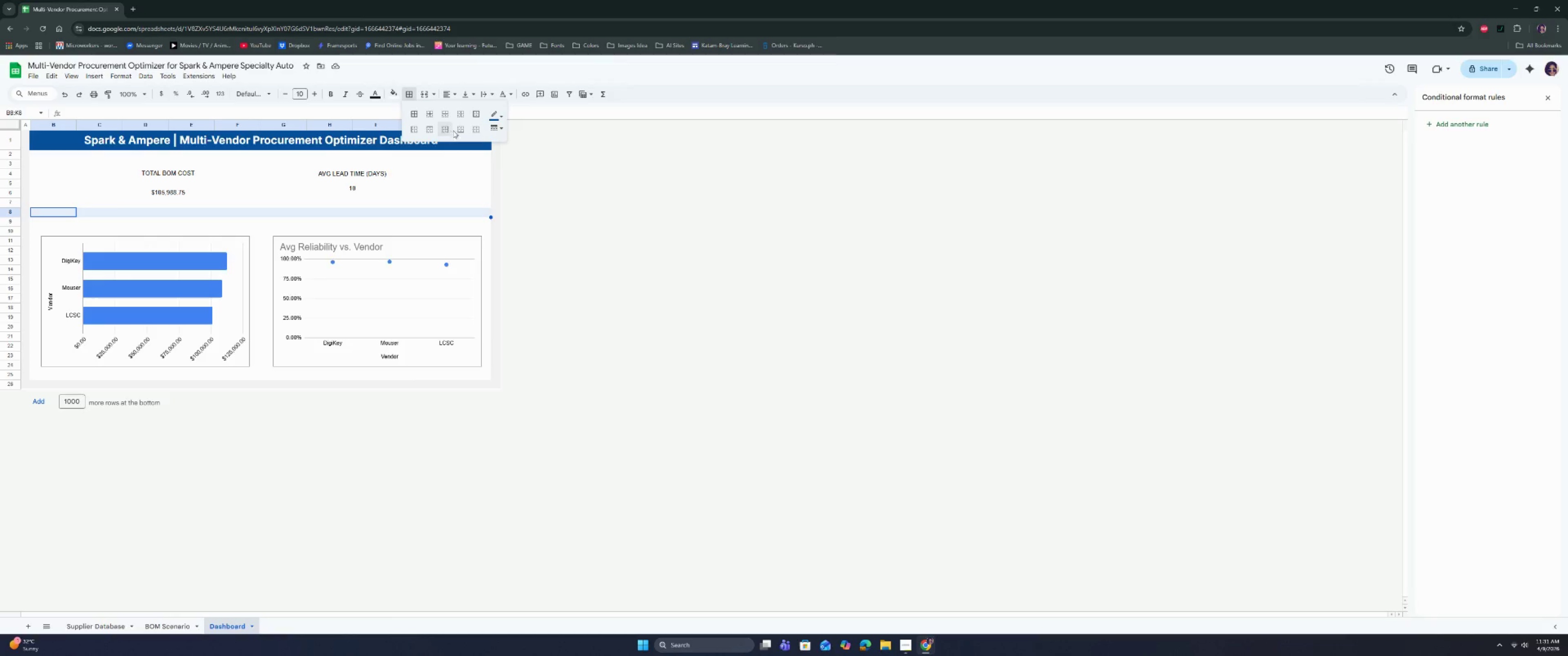 
left_click([458, 128])
 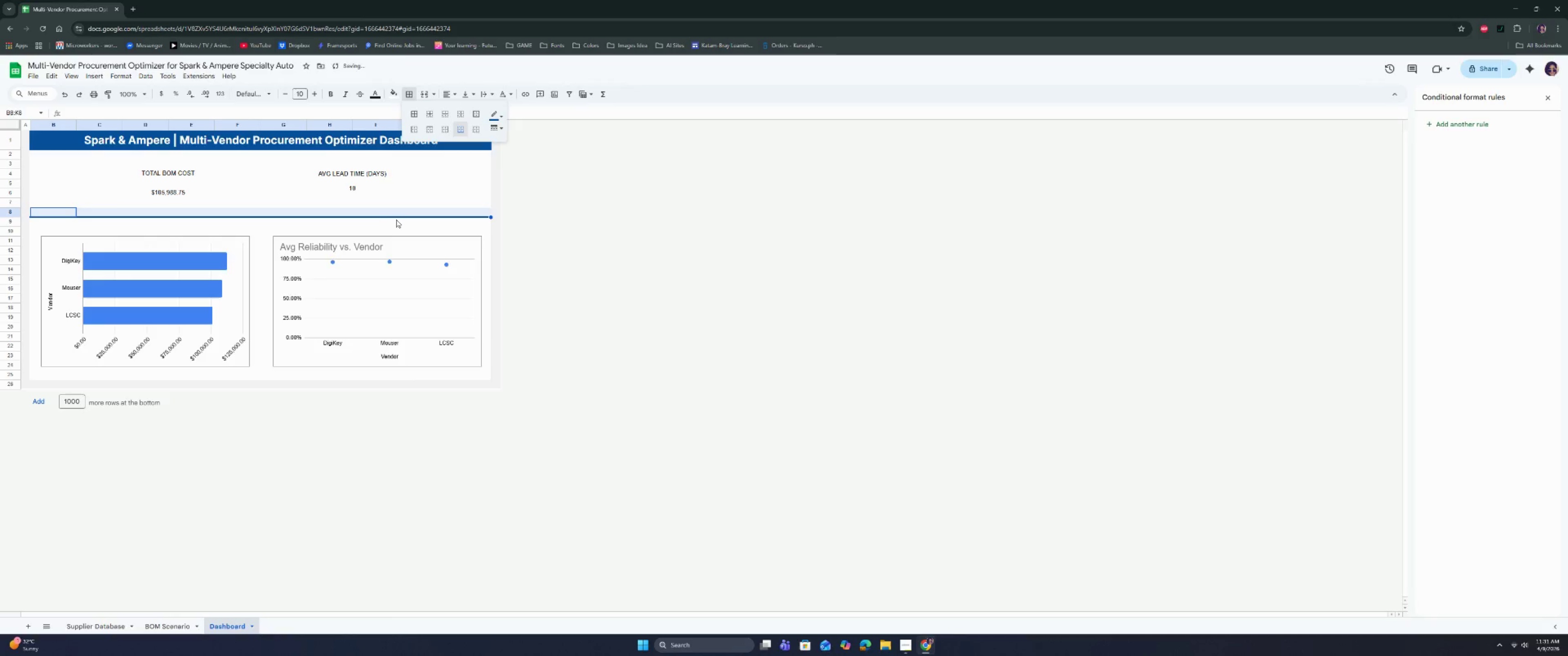 
left_click([391, 234])
 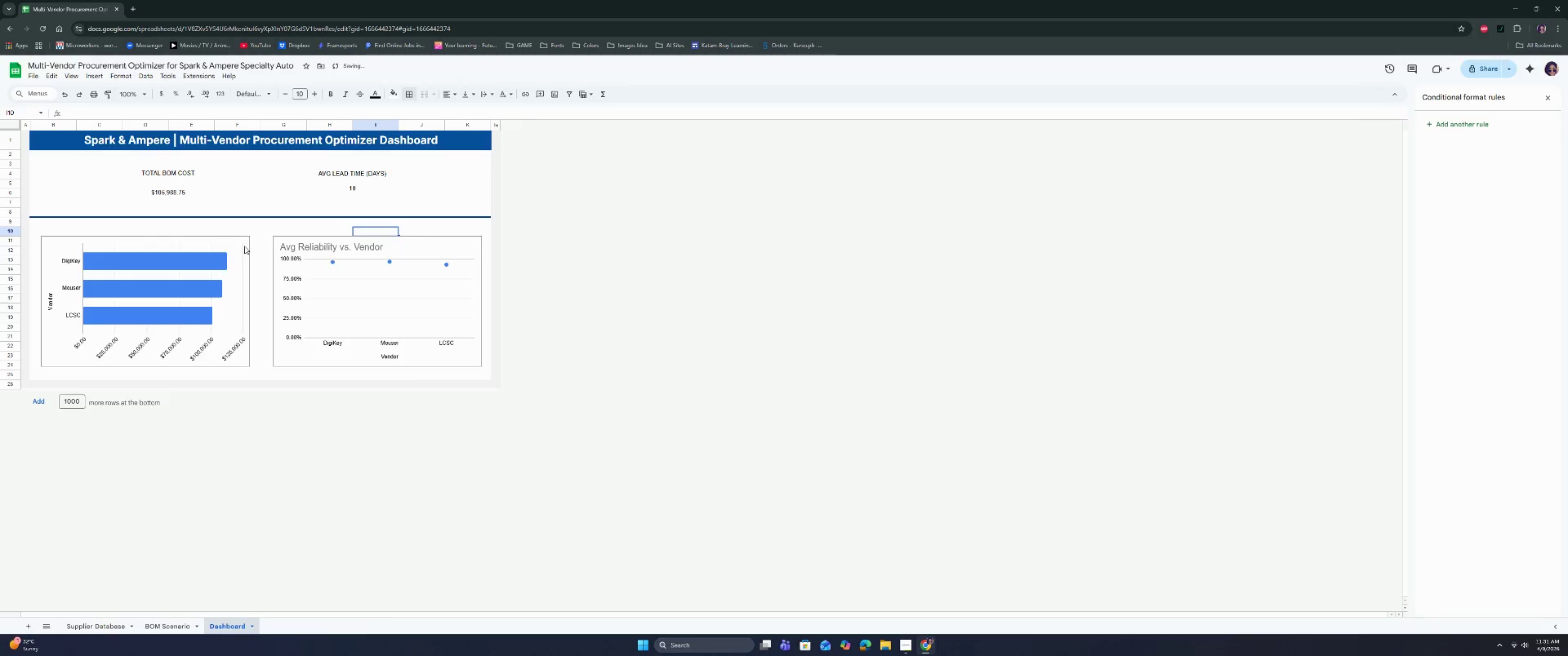 
left_click([263, 230])
 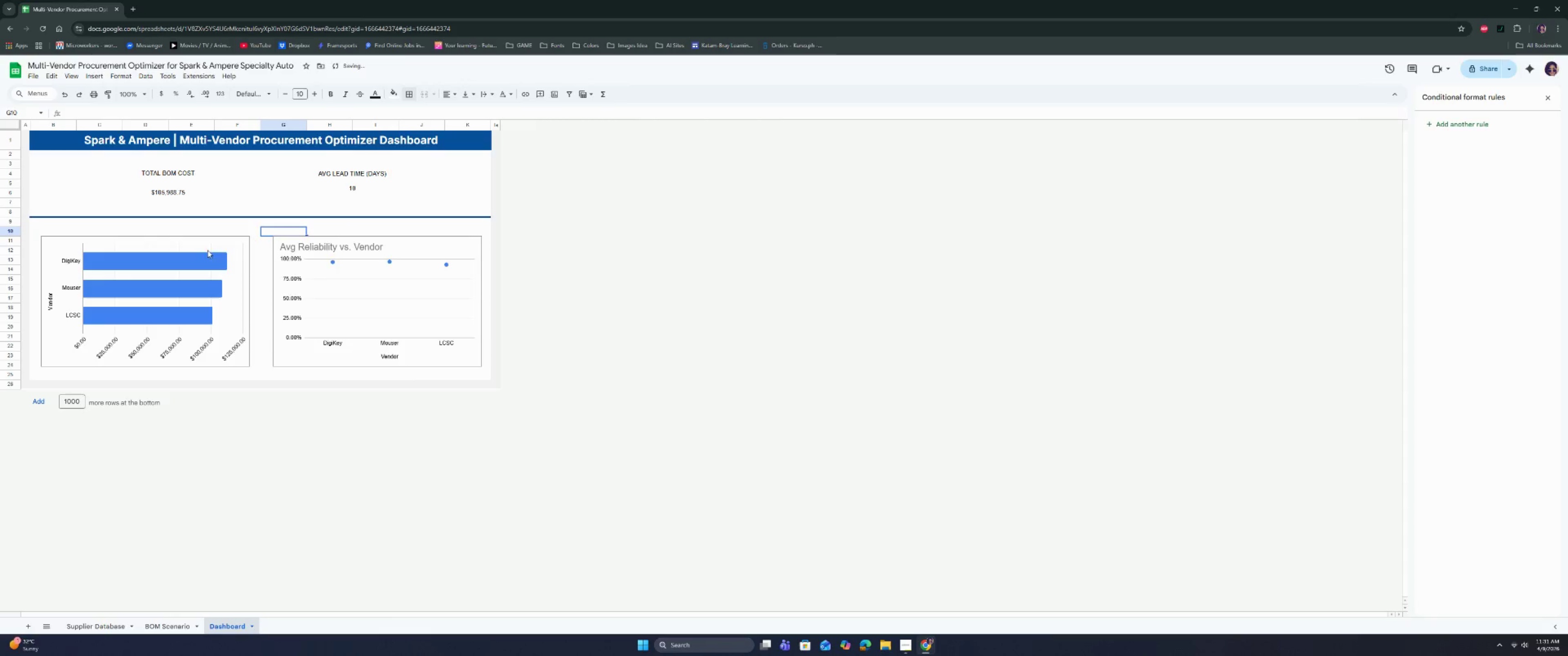 
left_click([198, 263])
 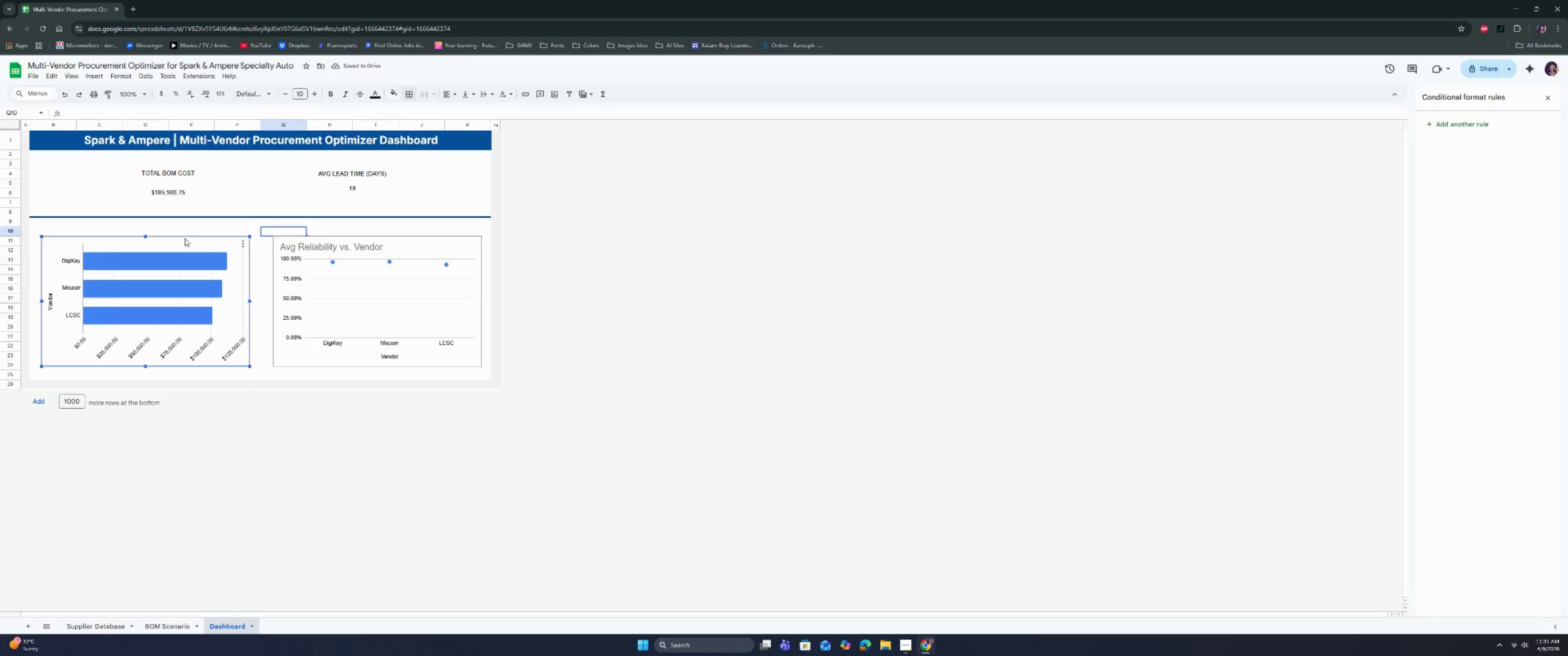 
double_click([179, 231])
 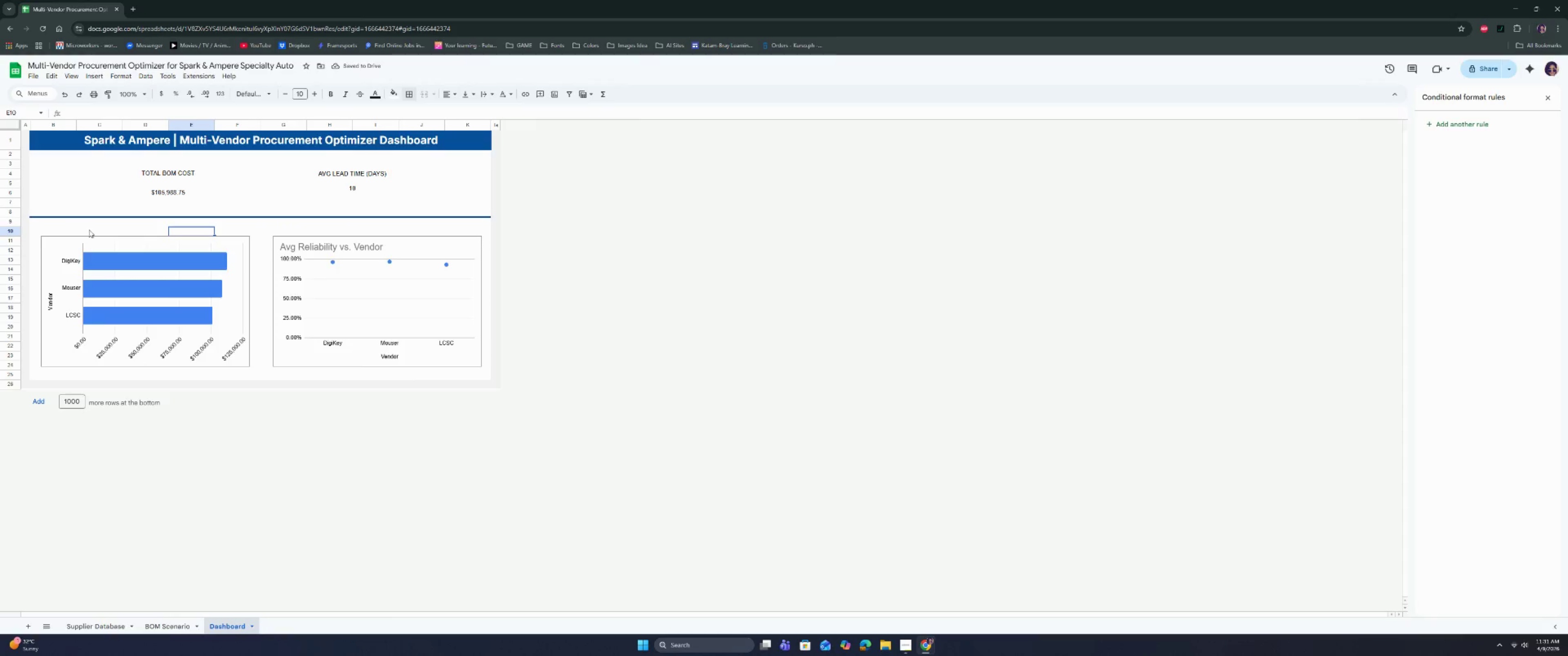 
left_click_drag(start_coordinate=[92, 230], to_coordinate=[181, 229])
 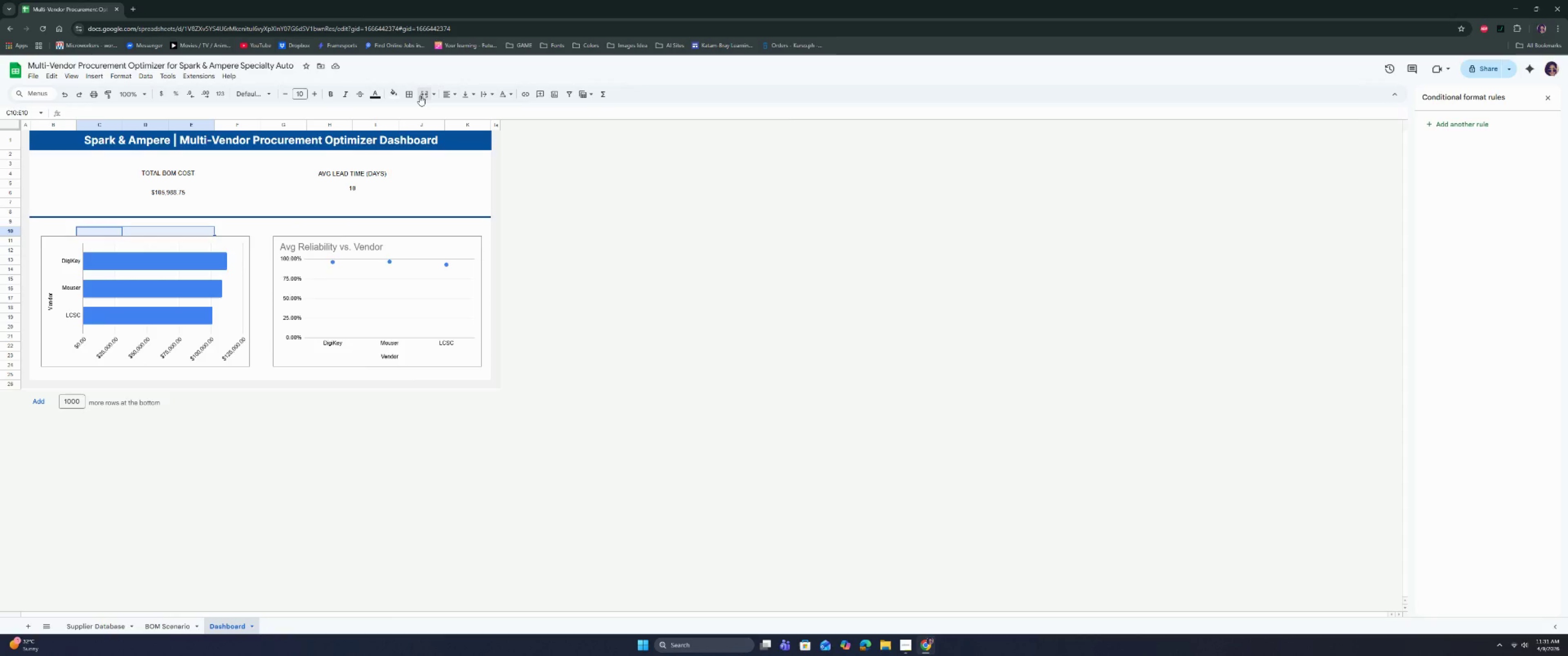 
left_click([421, 94])
 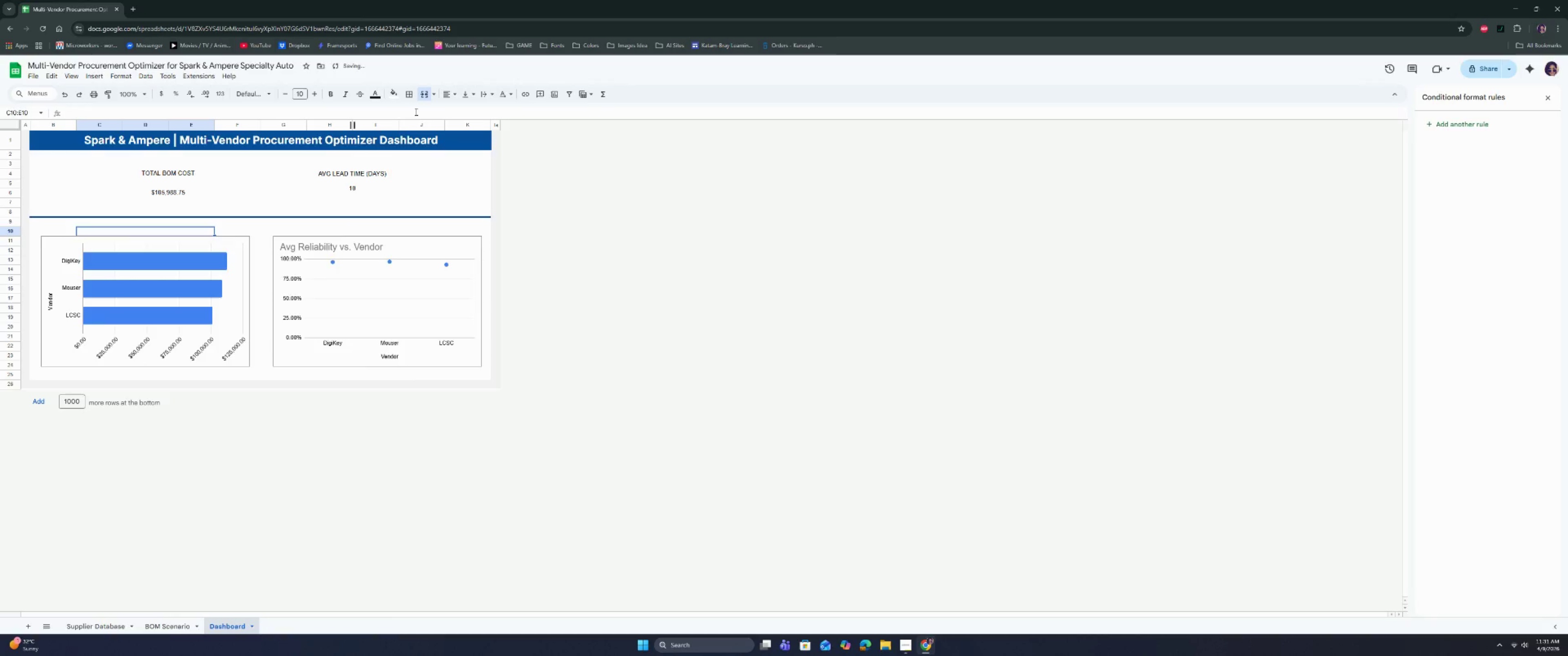 
left_click([386, 95])
 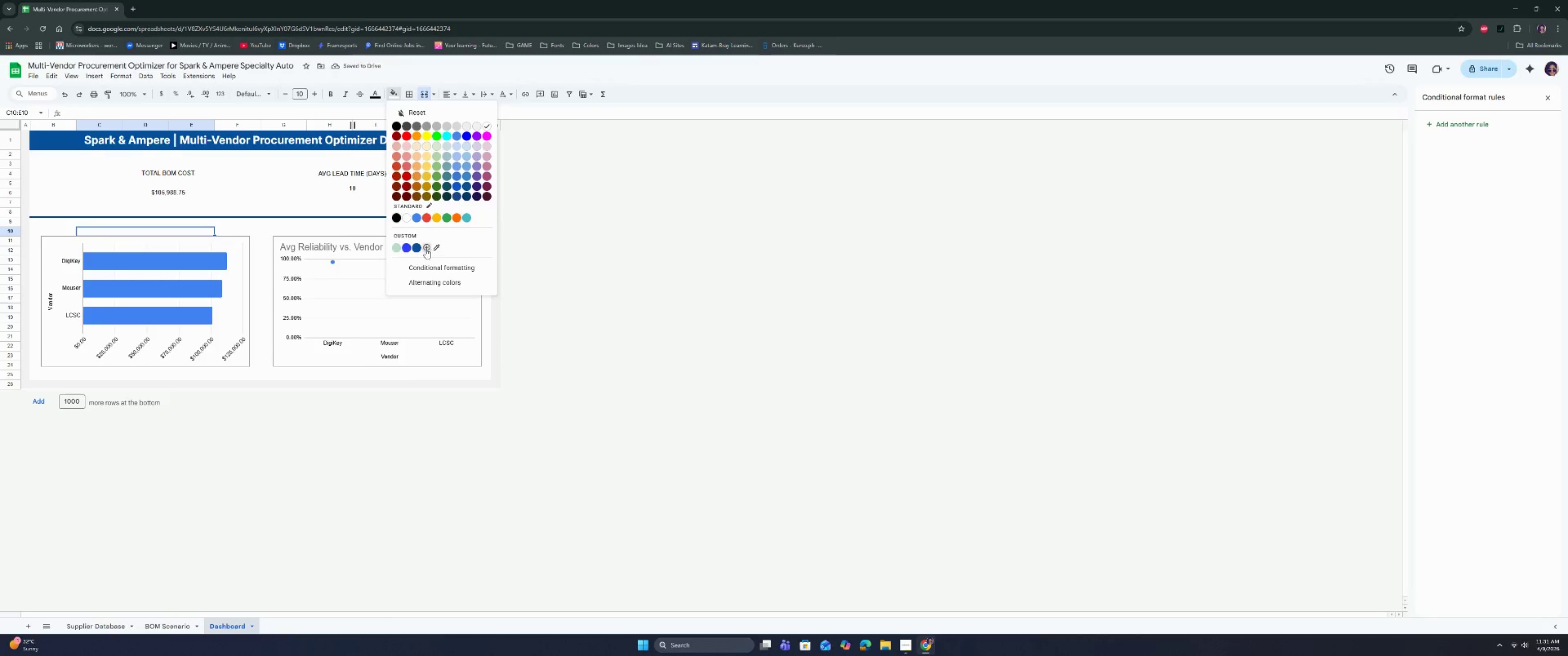 
left_click([418, 250])
 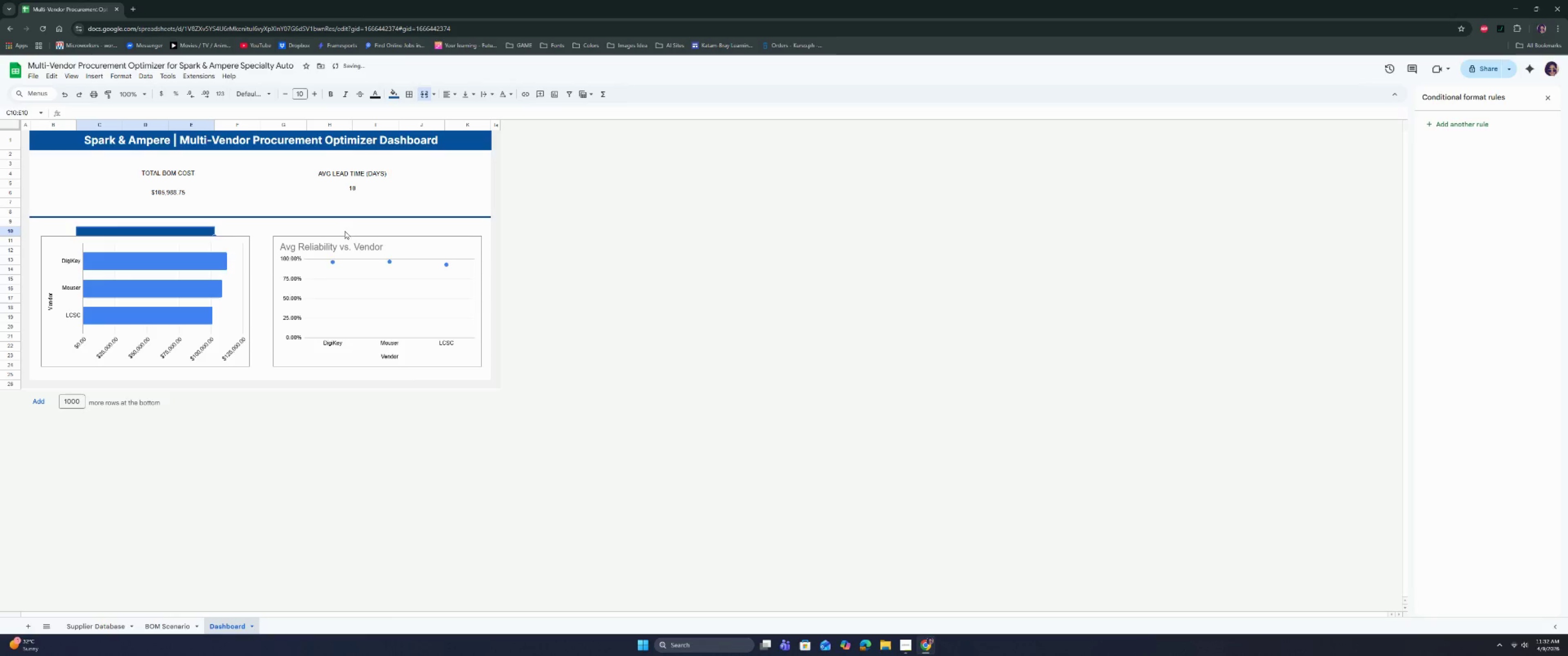 
left_click([189, 287])
 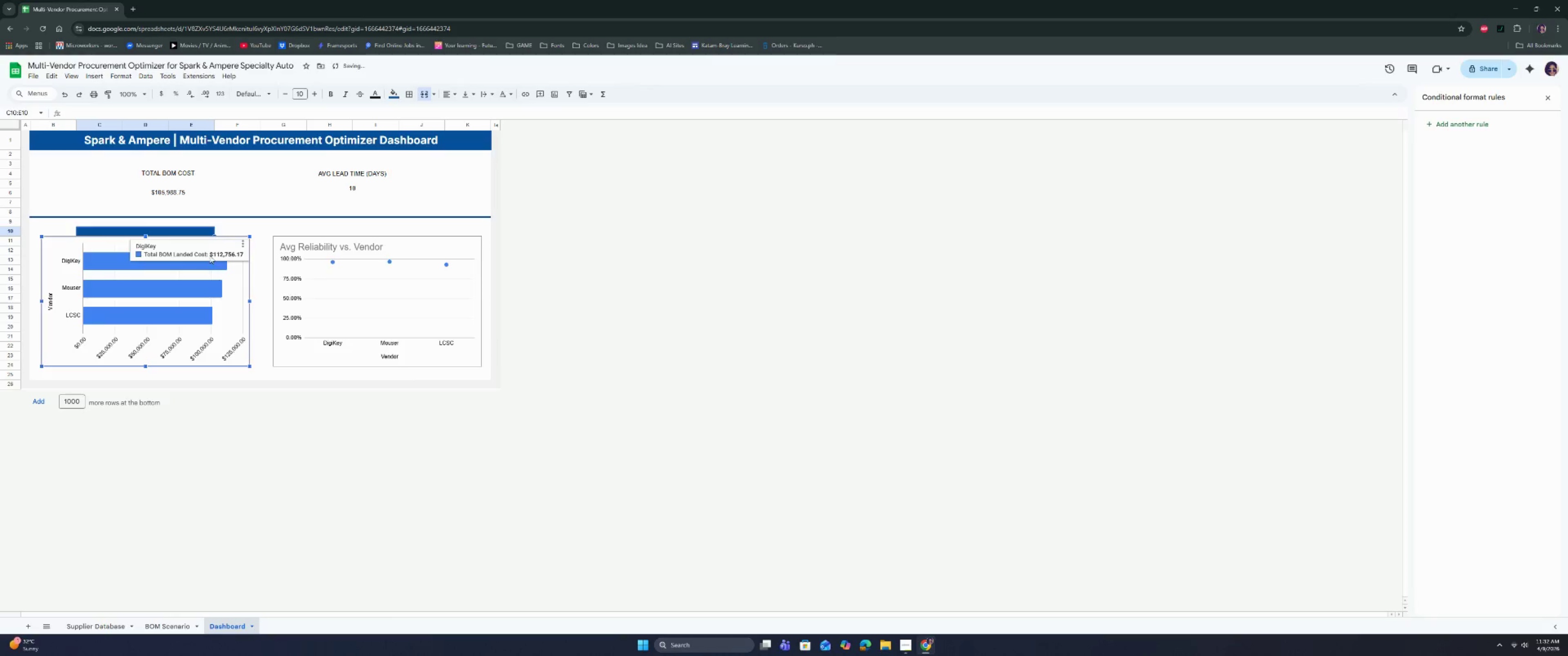 
left_click_drag(start_coordinate=[210, 249], to_coordinate=[214, 252])
 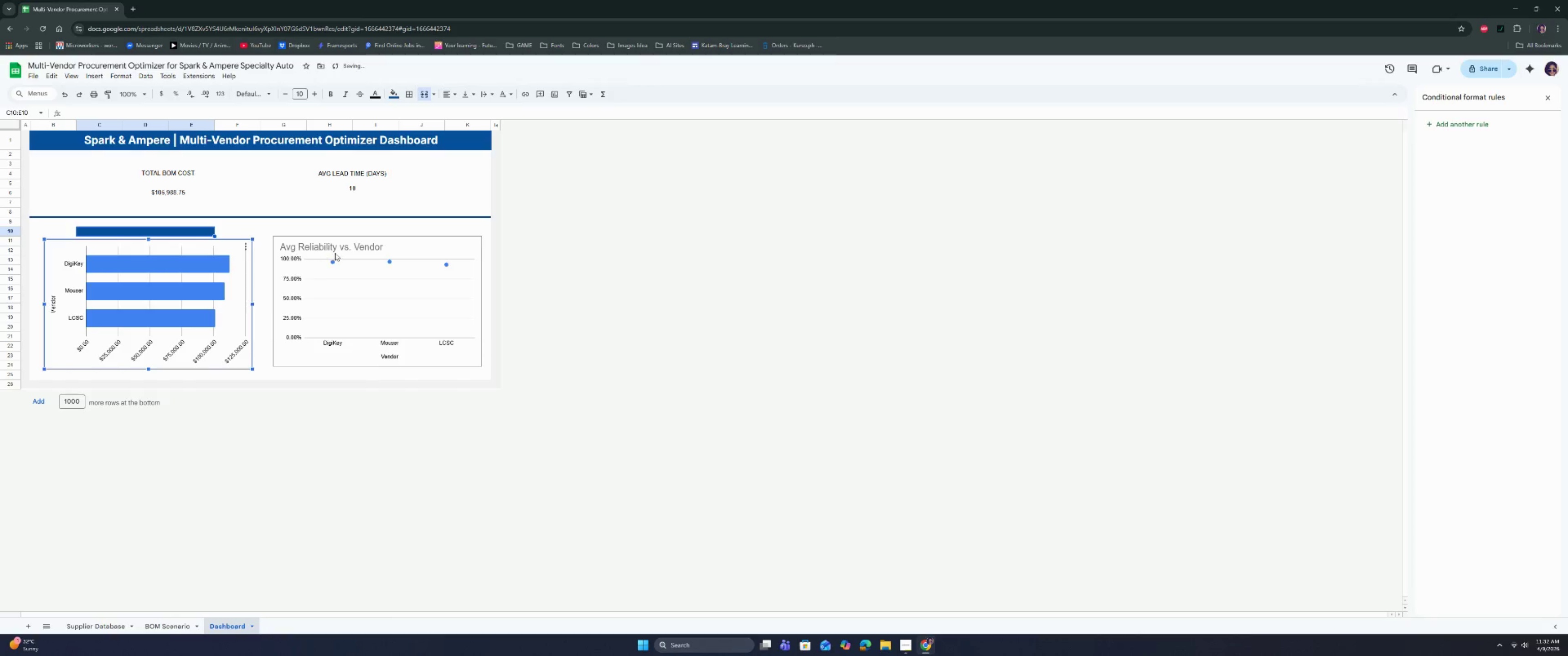 
left_click([347, 253])
 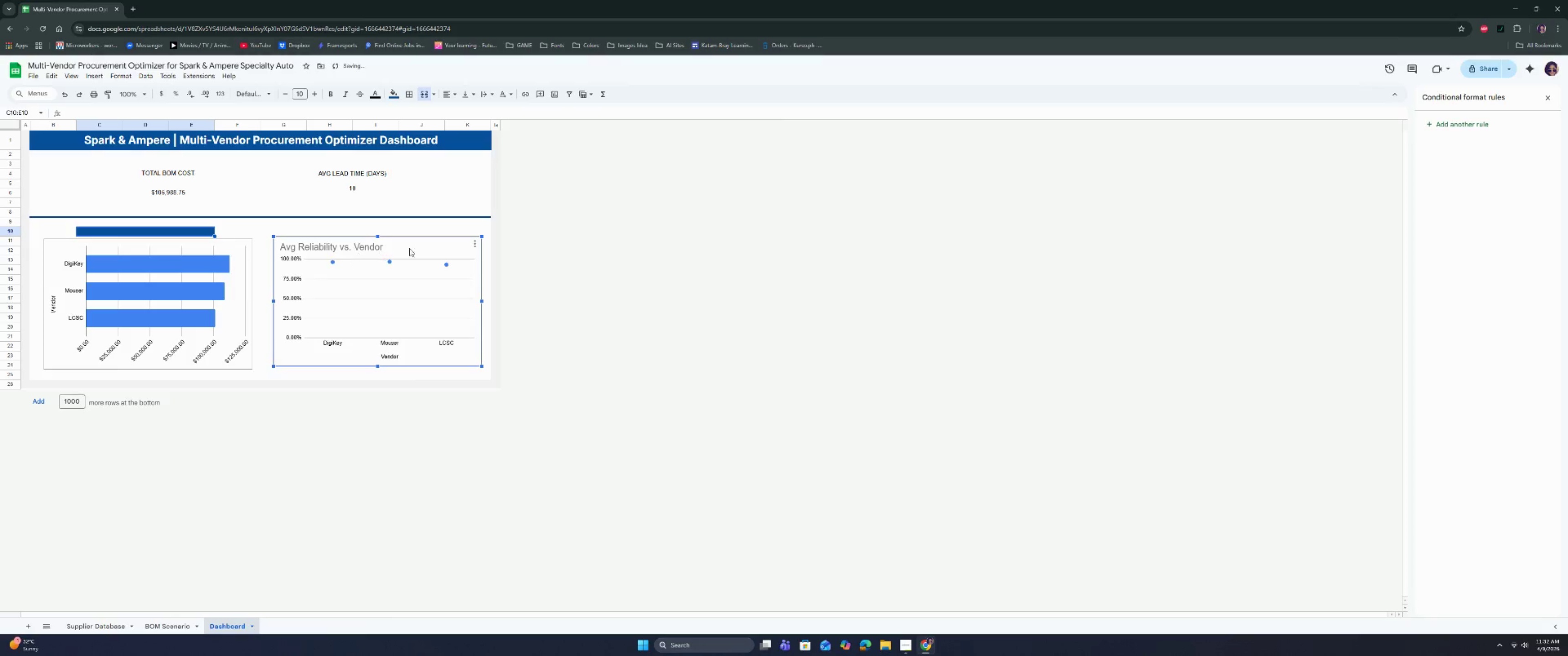 
left_click_drag(start_coordinate=[421, 247], to_coordinate=[414, 198])
 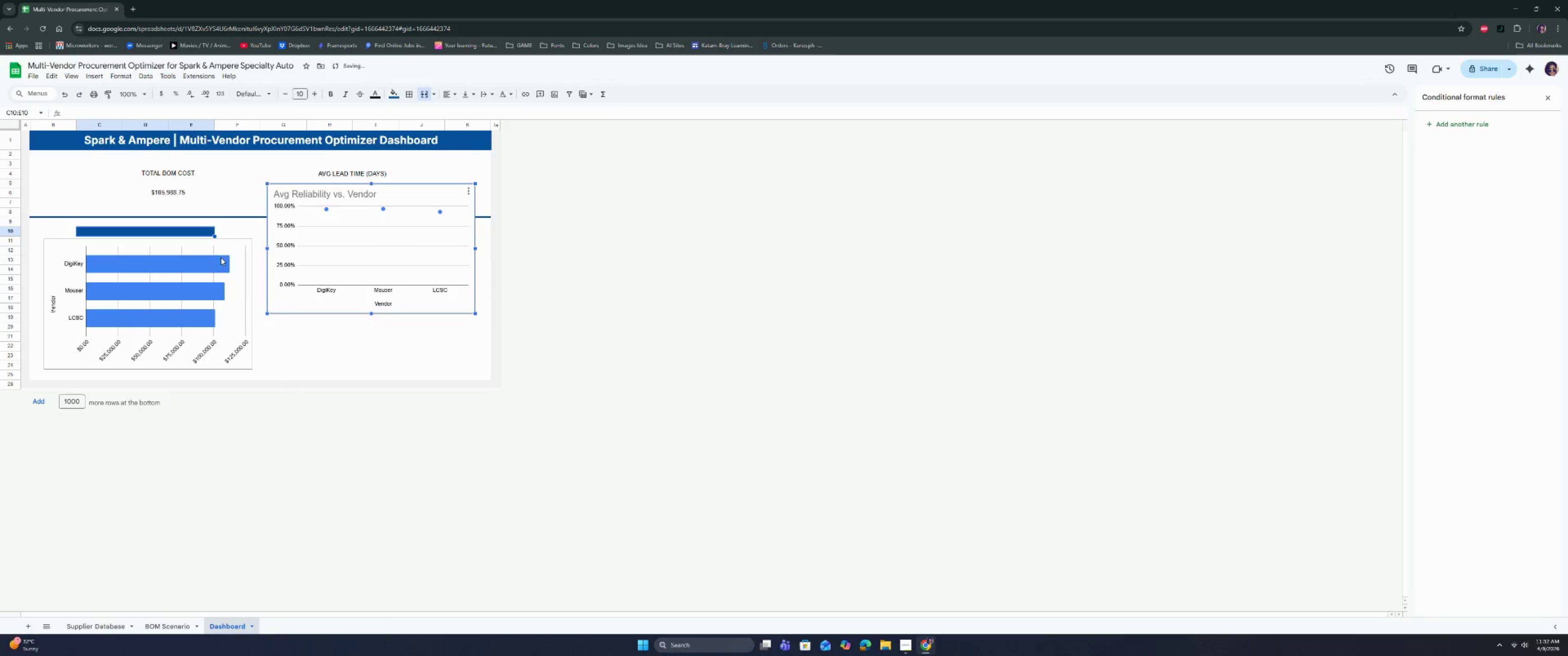 
left_click([229, 246])
 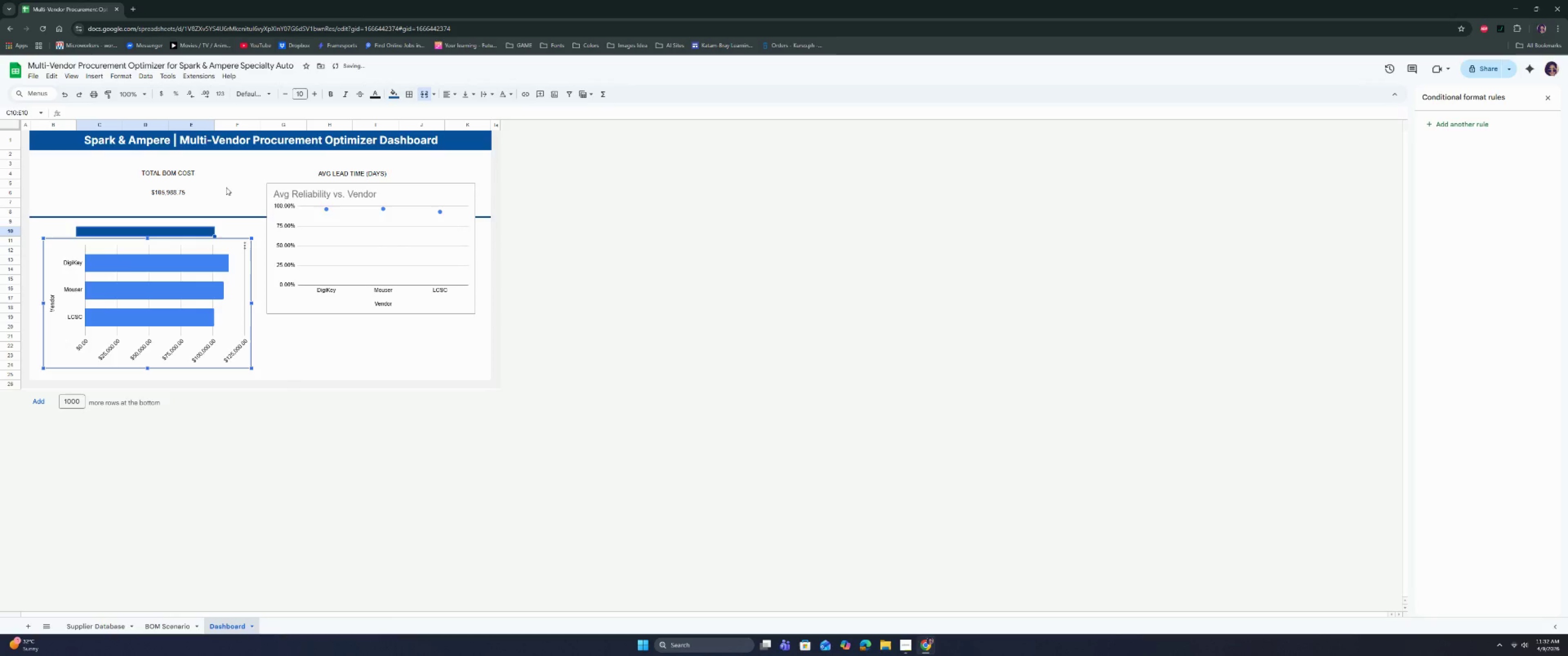 
left_click([226, 187])
 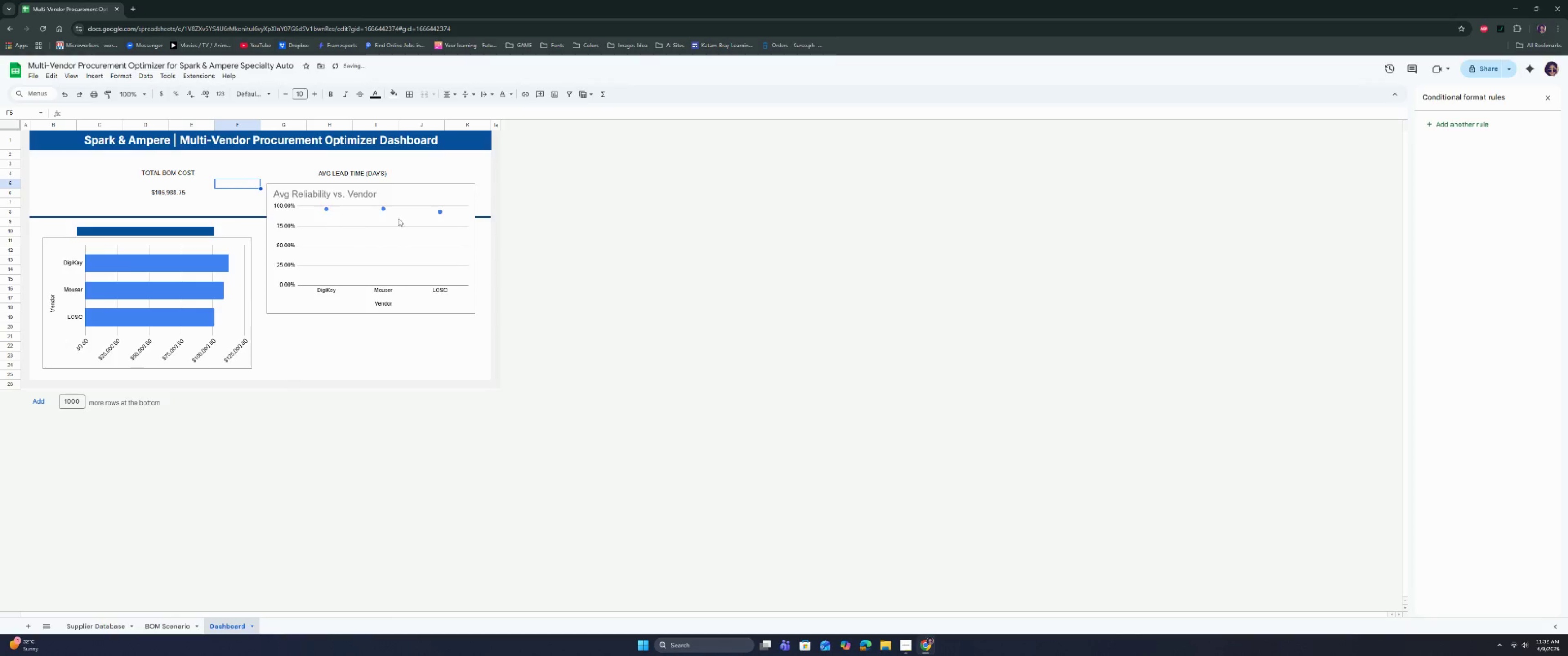 
left_click([427, 189])
 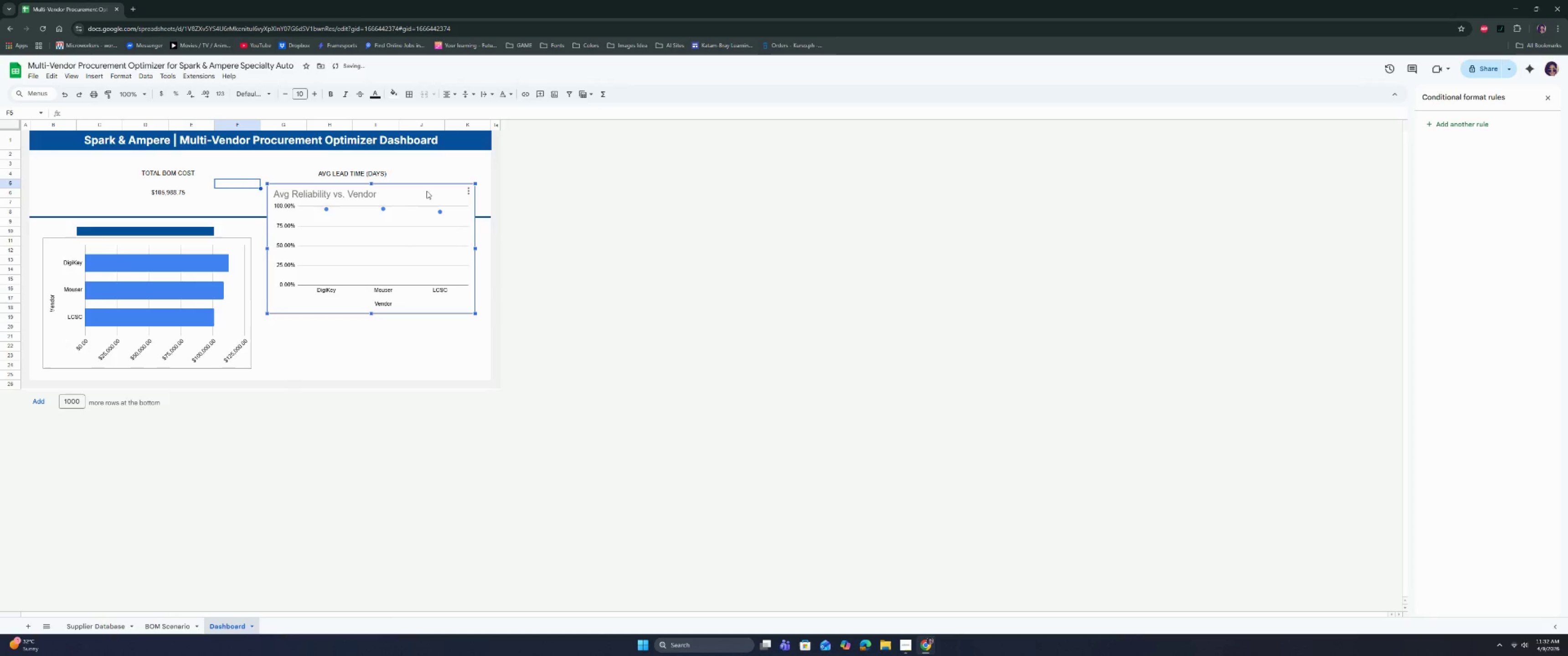 
left_click_drag(start_coordinate=[427, 191], to_coordinate=[431, 251])
 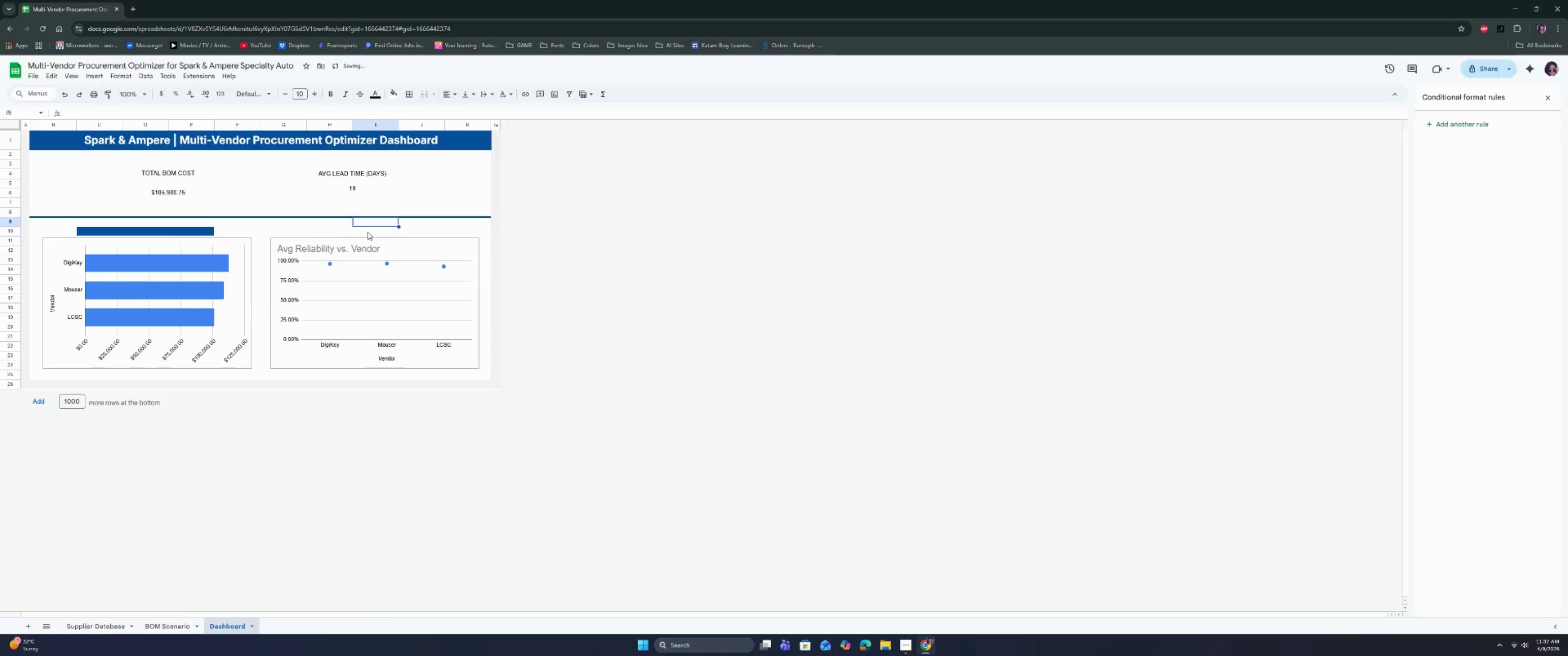 
double_click([340, 235])
 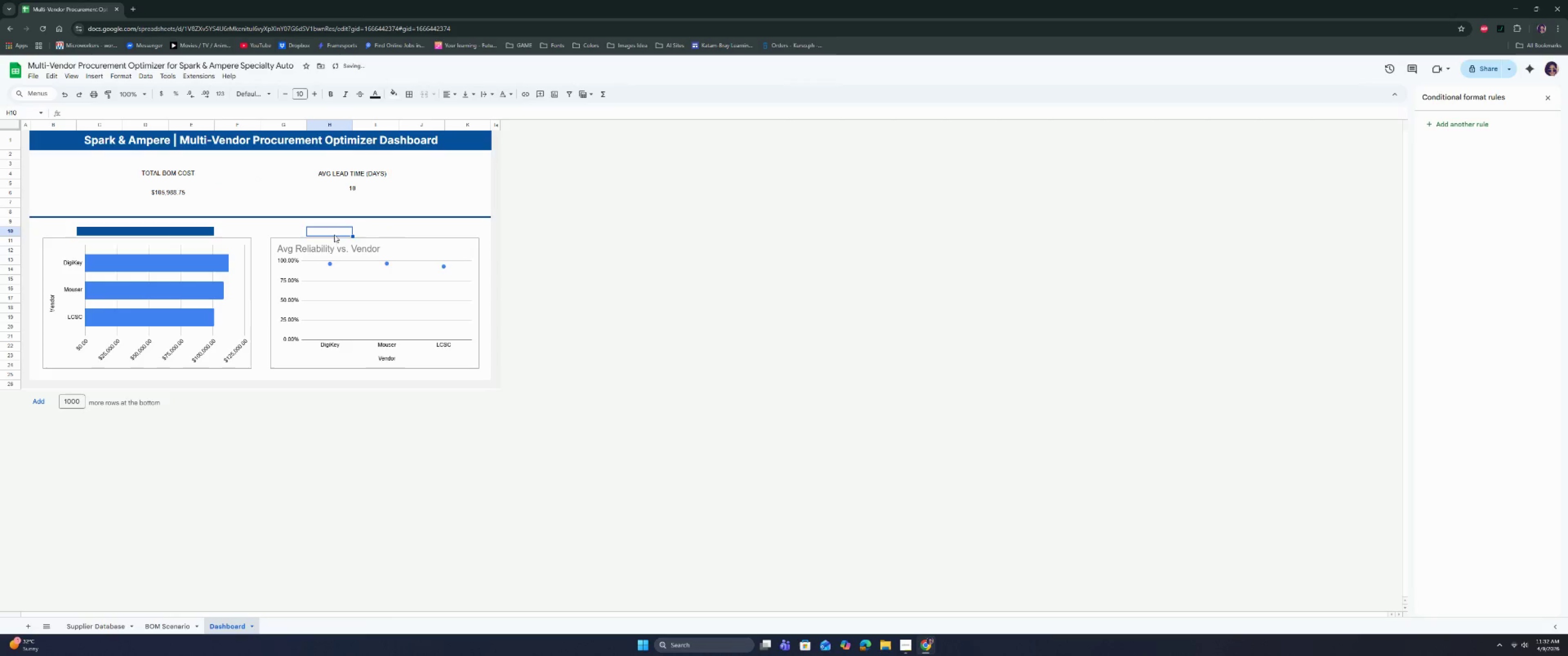 
left_click_drag(start_coordinate=[334, 234], to_coordinate=[402, 235])
 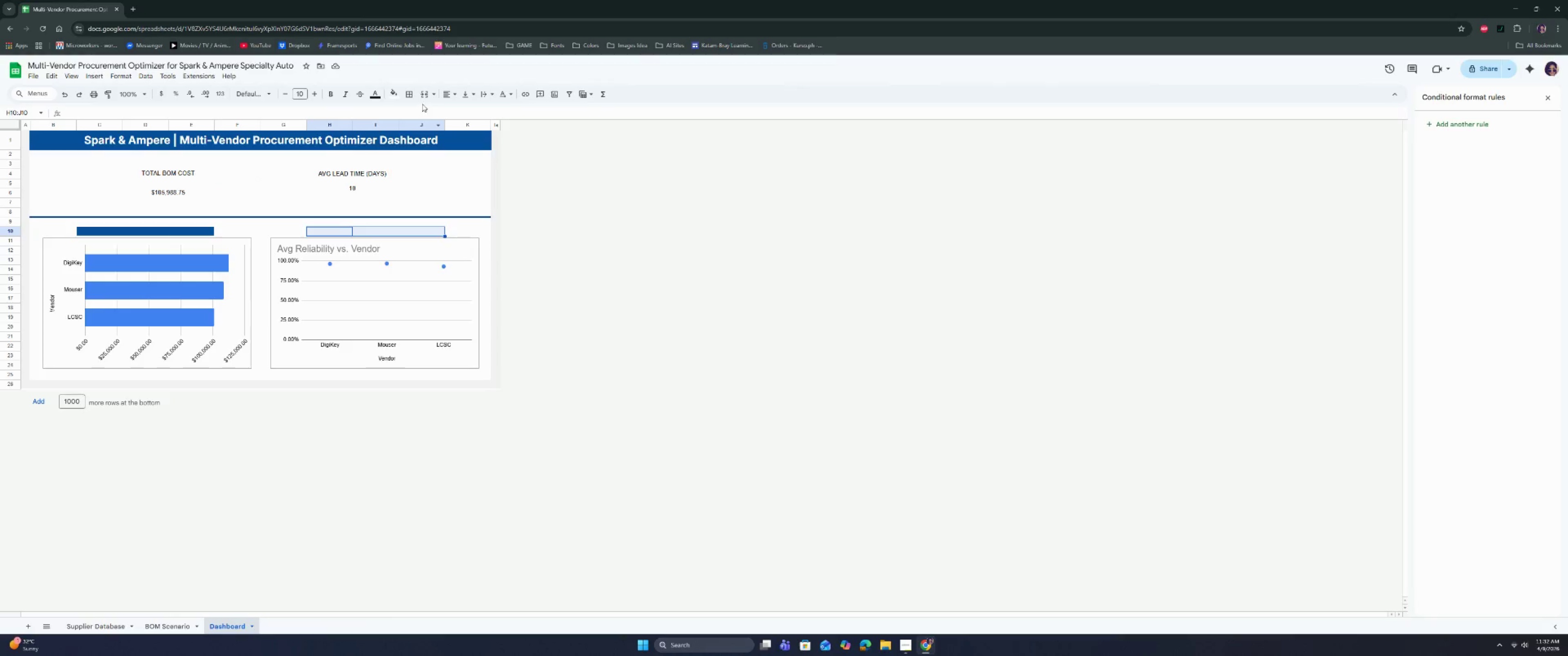 
left_click([421, 97])
 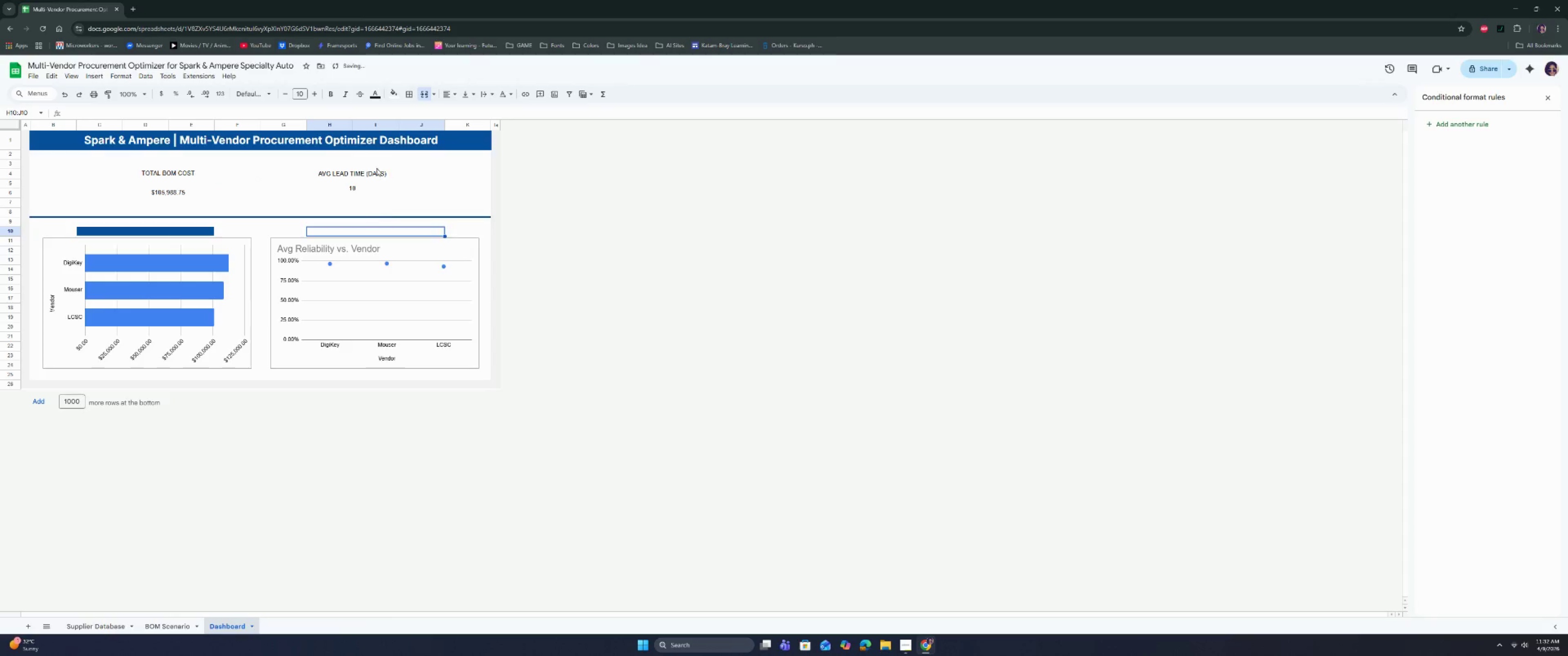 
left_click([395, 92])
 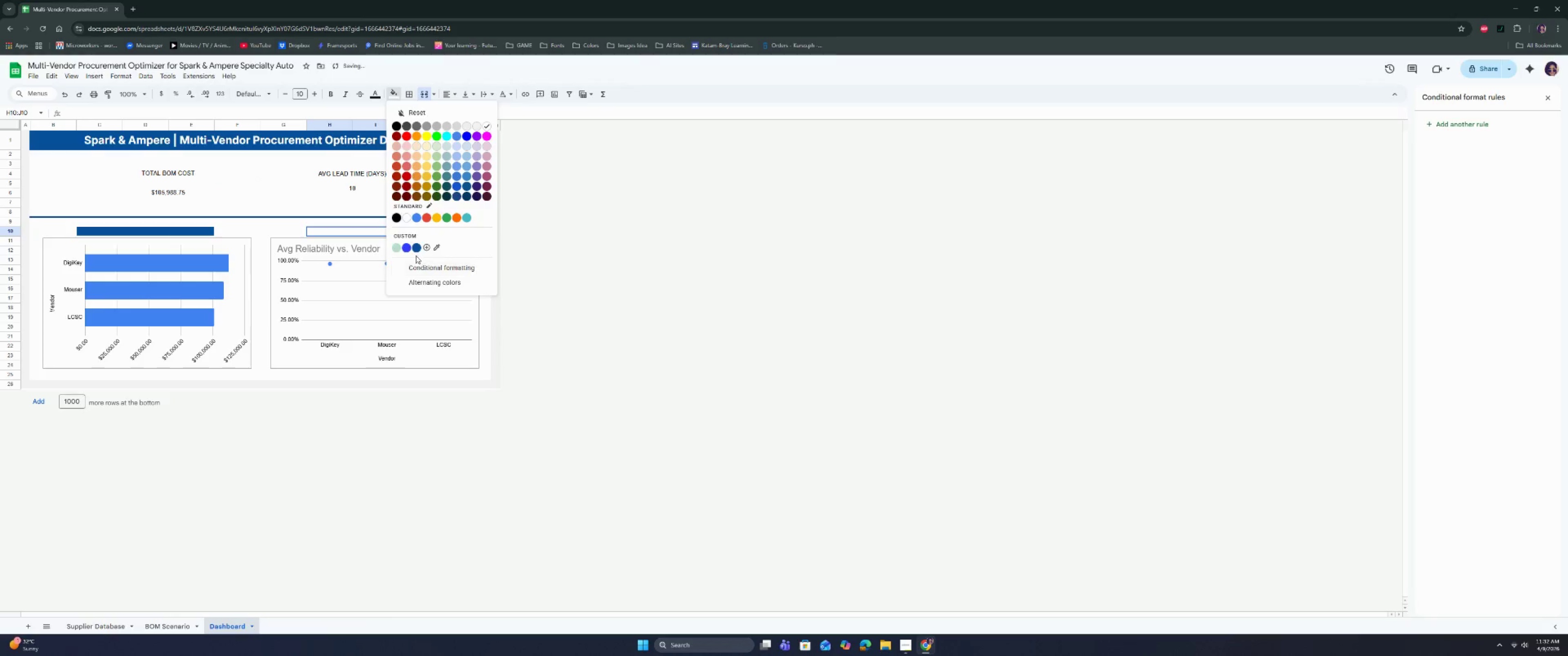 
left_click([414, 250])
 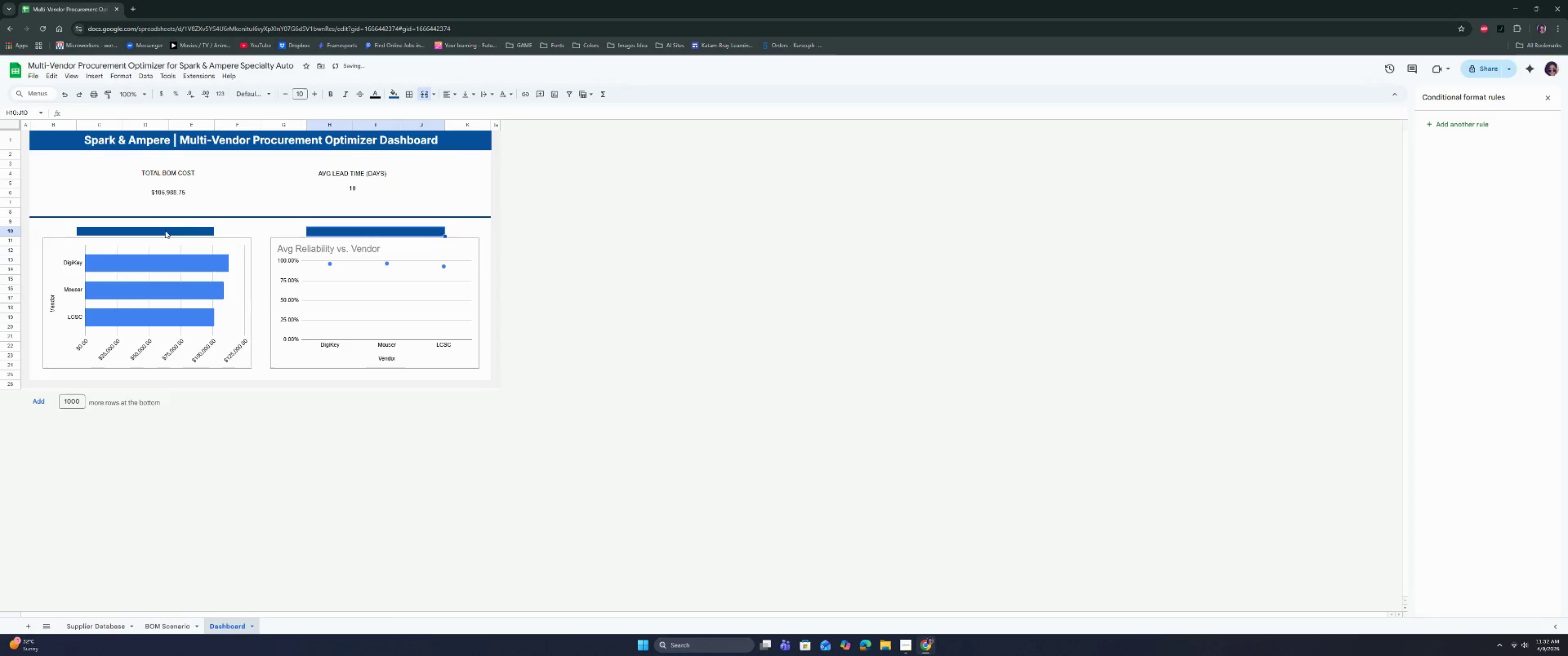 
double_click([165, 231])
 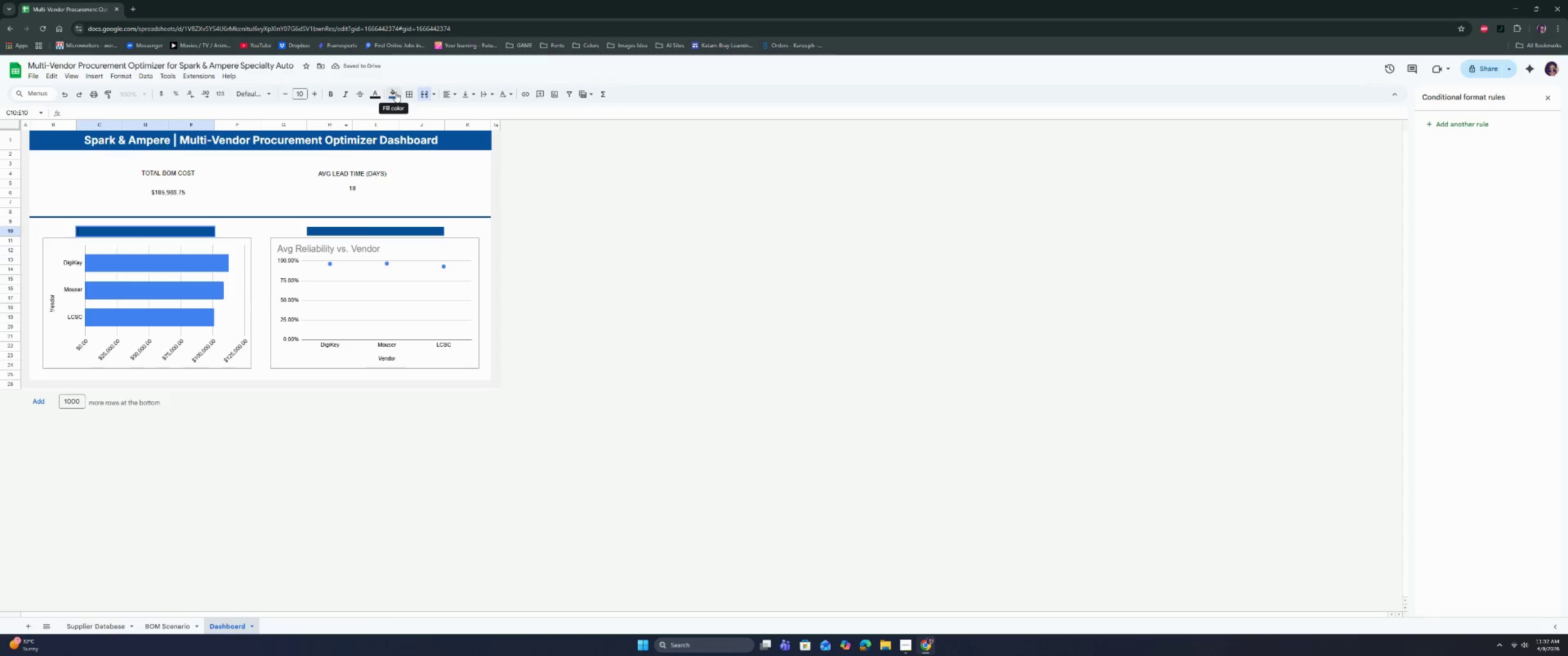 
left_click([409, 95])
 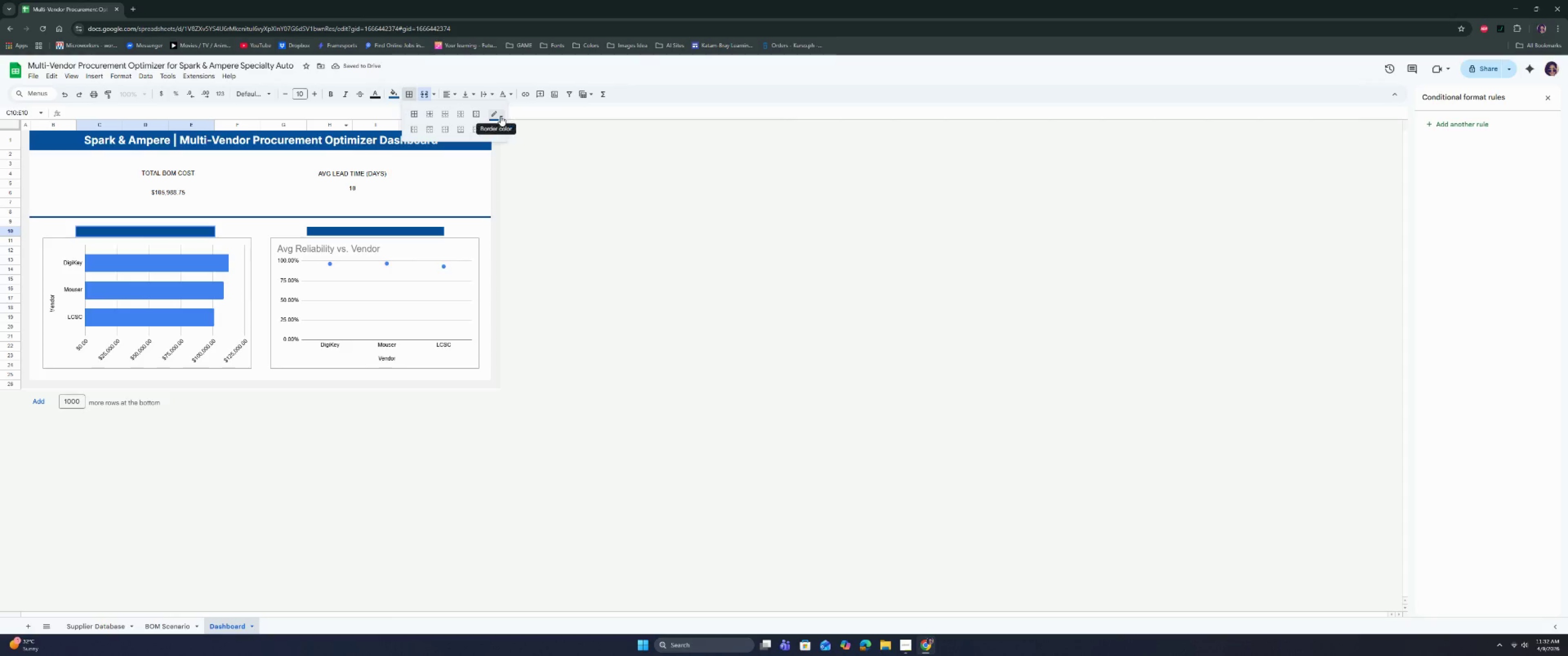 
left_click([500, 116])
 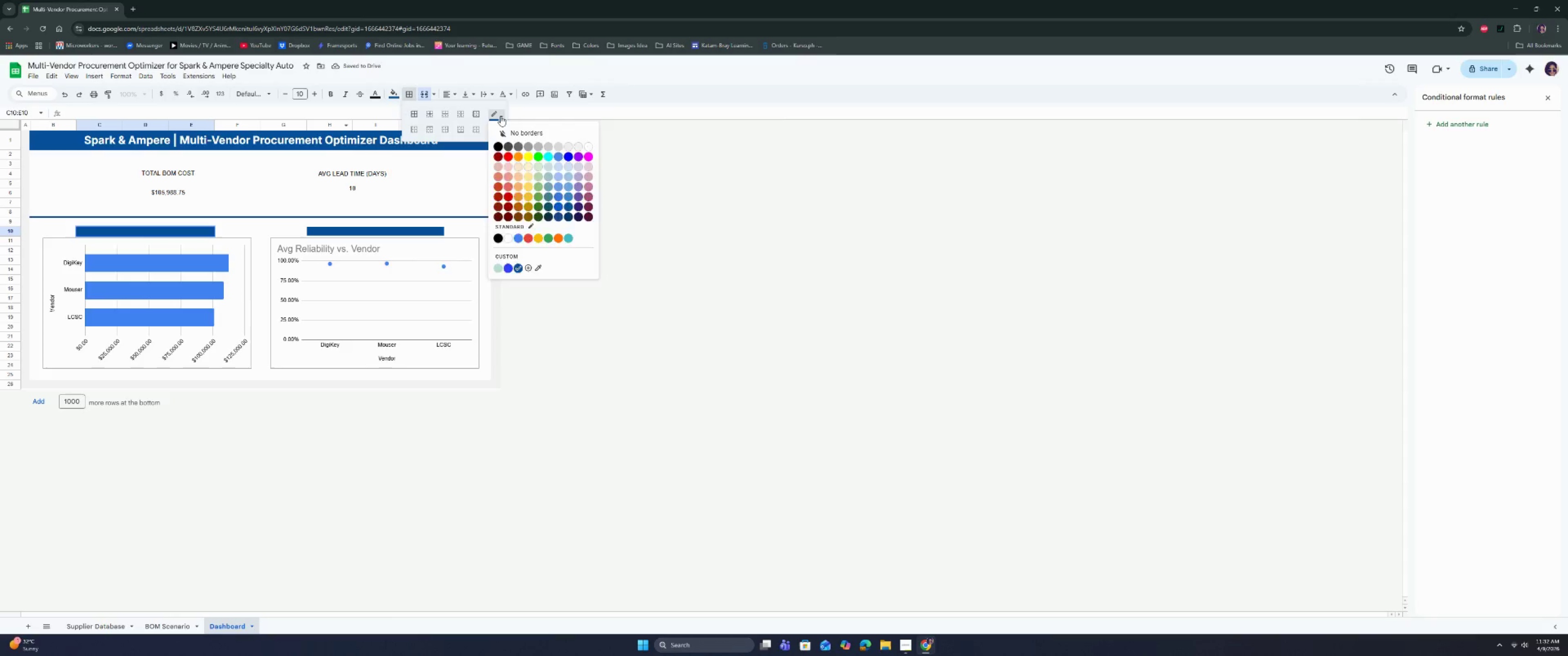 
left_click([500, 116])
 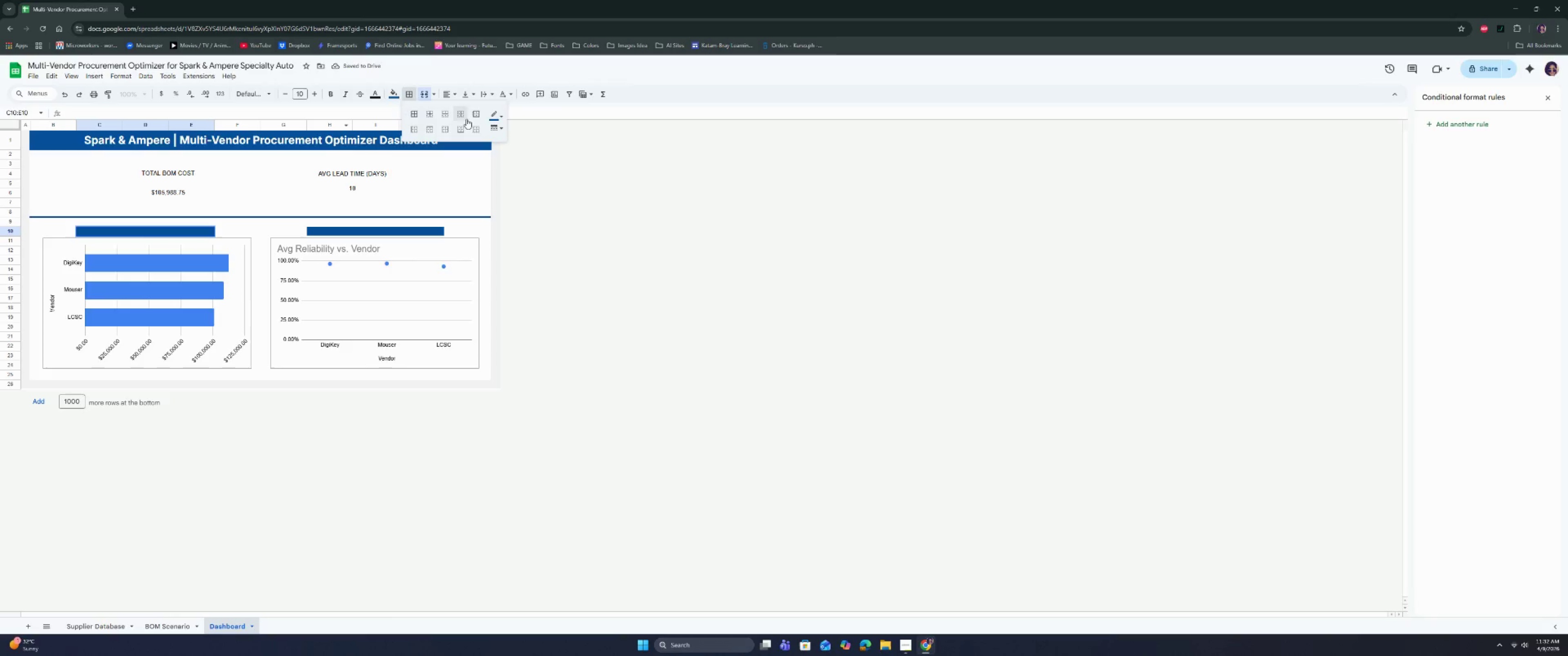 
left_click([474, 116])
 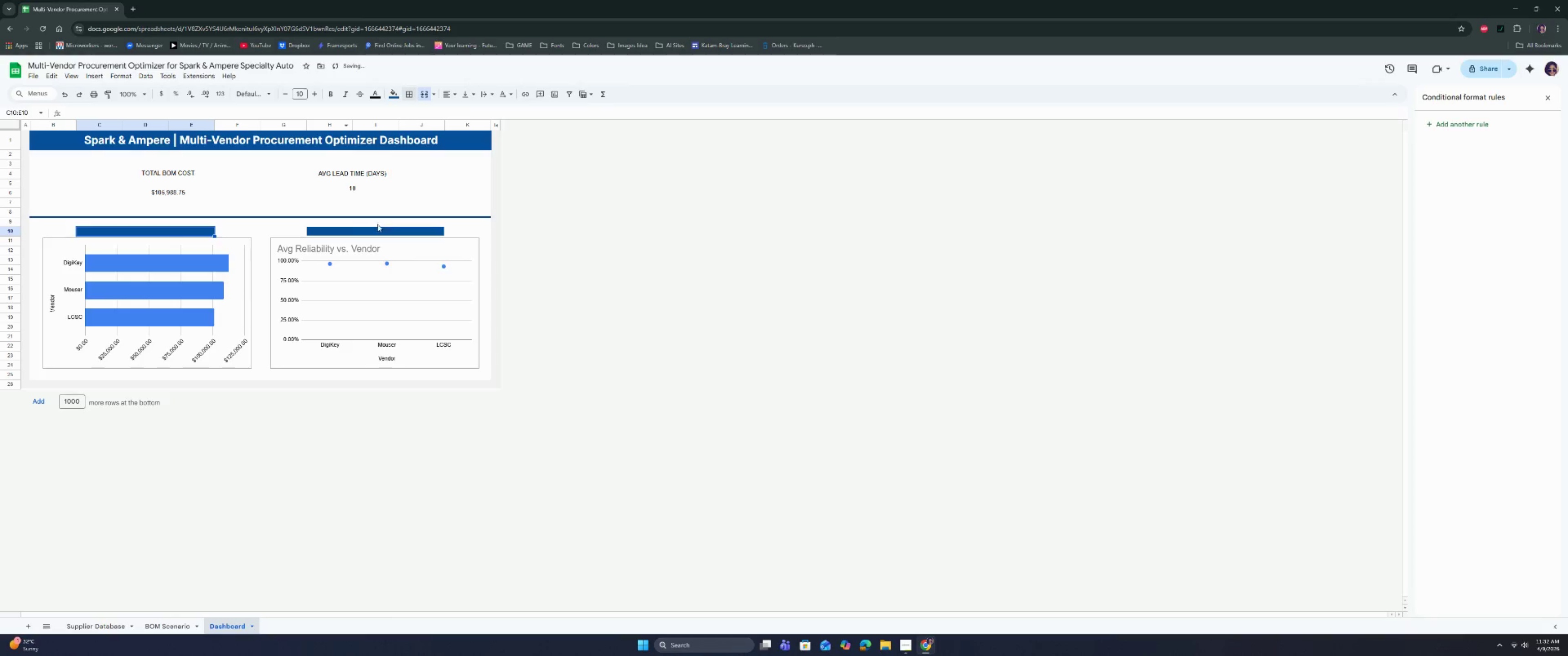 
left_click([379, 230])
 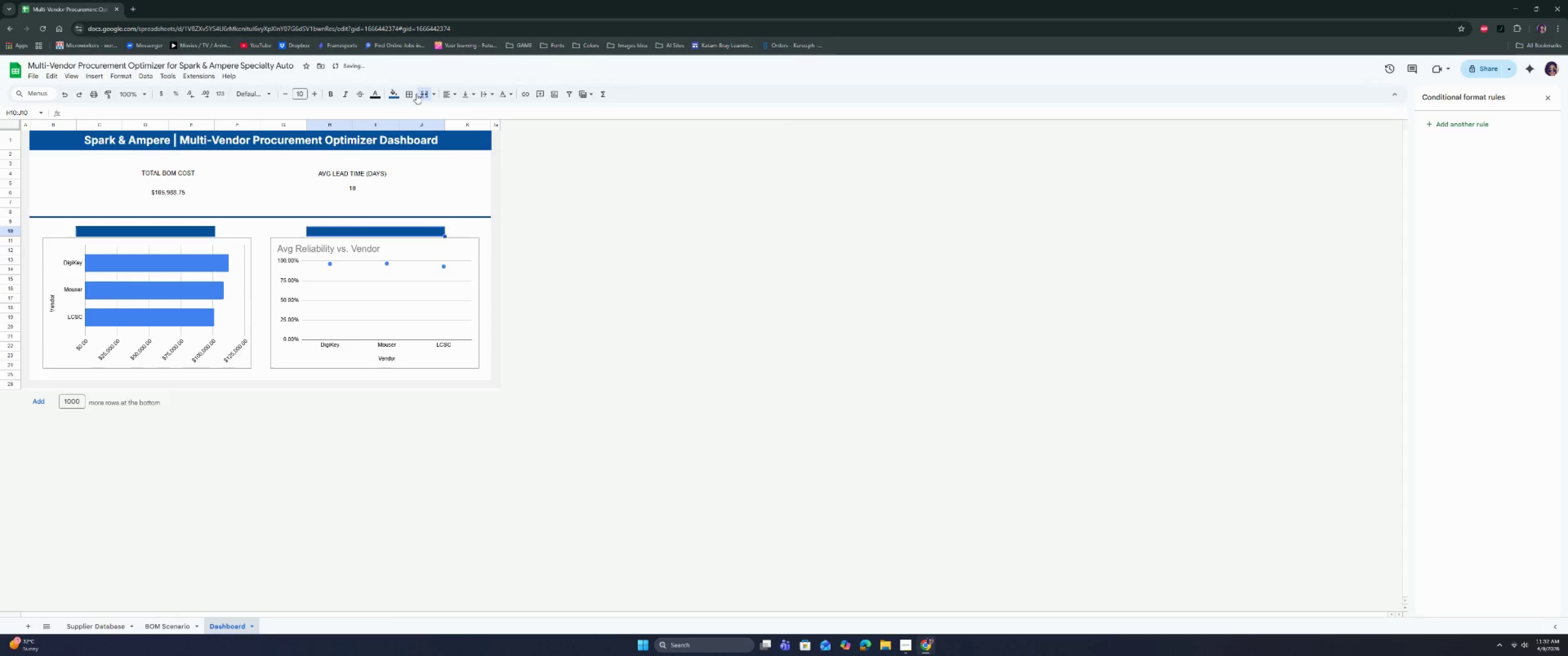 
left_click([409, 93])
 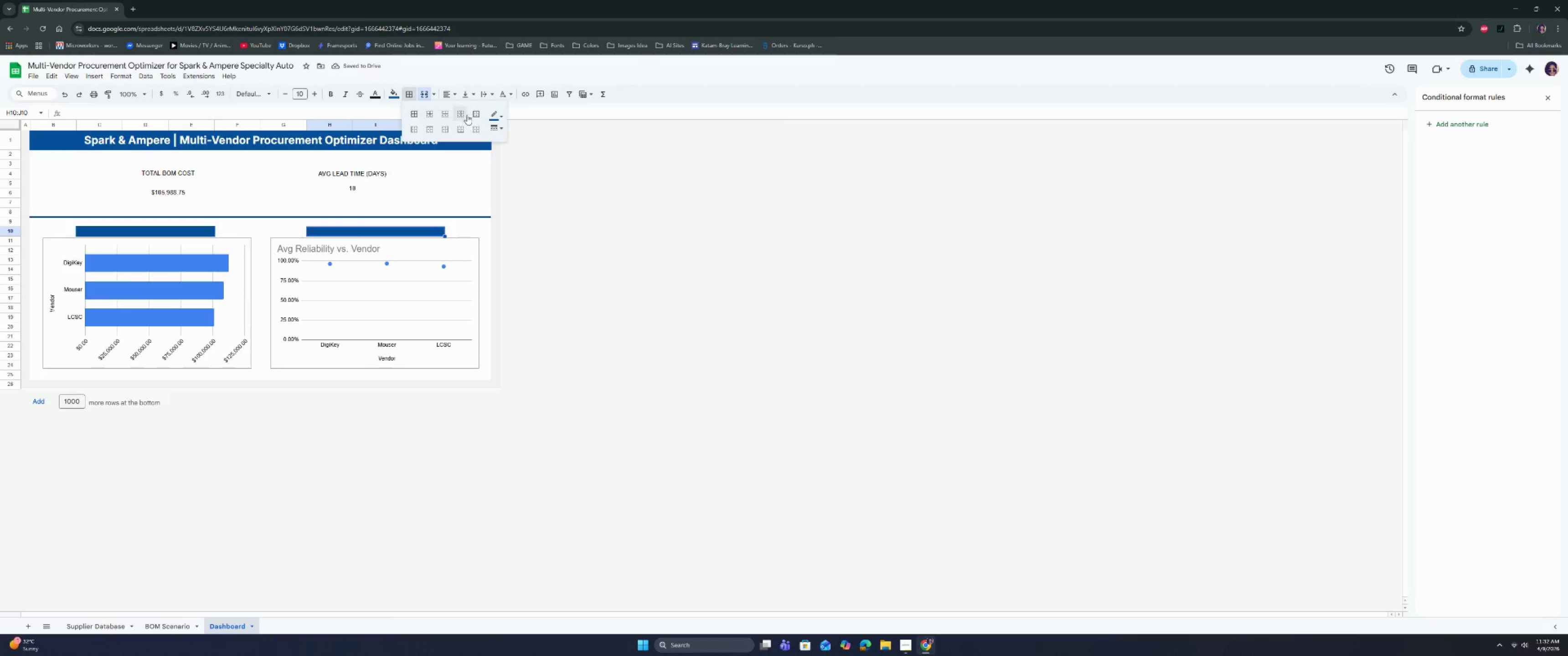 
left_click([473, 115])
 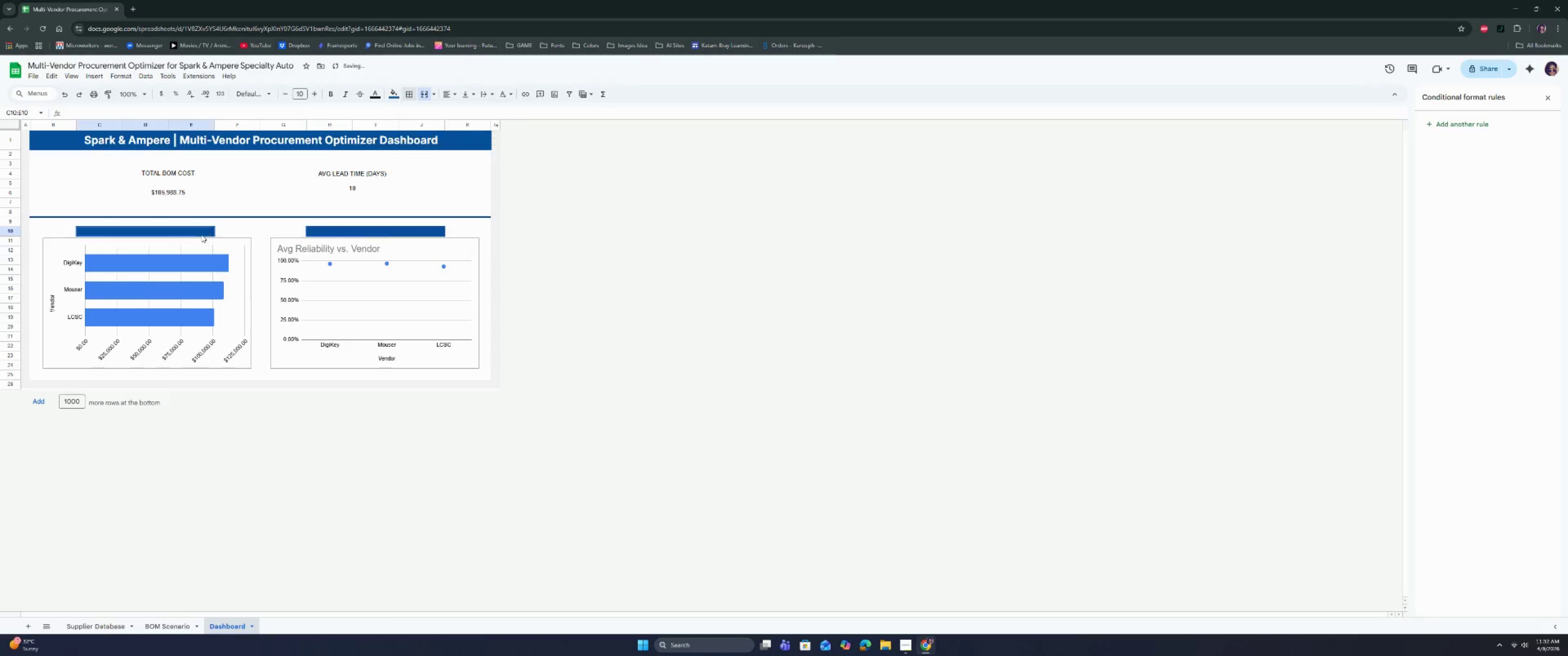 
double_click([201, 231])
 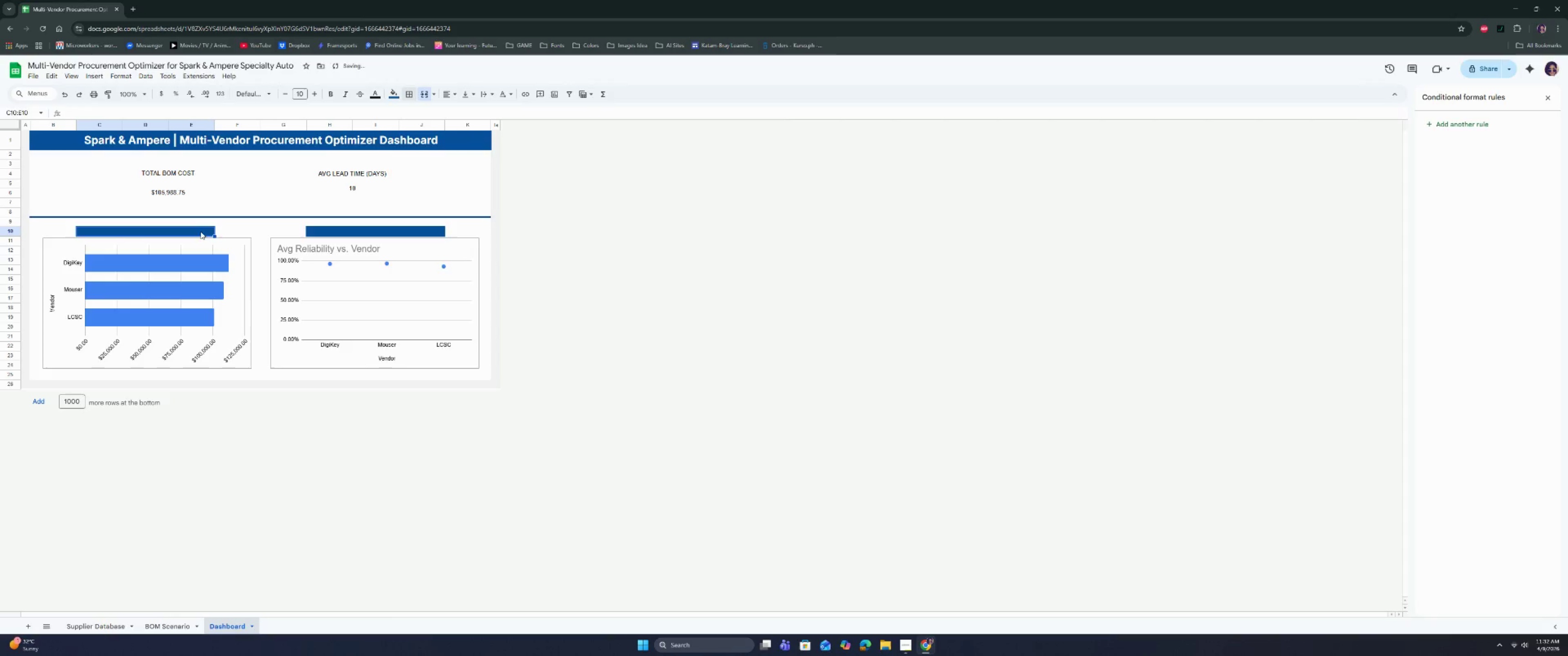 
triple_click([201, 231])
 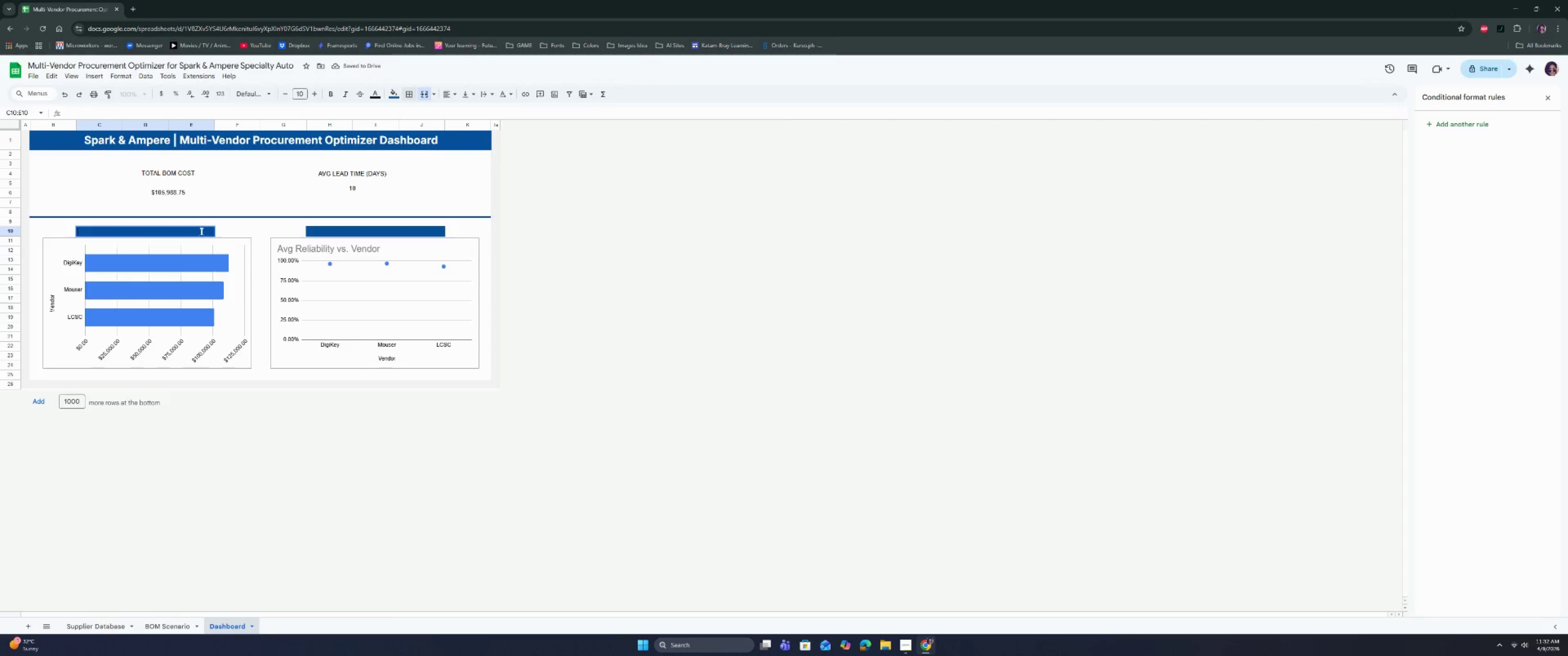 
type(PRICE VARIANCE ACROO)
key(Backspace)
type(SS VENDORS)
key(Tab)
 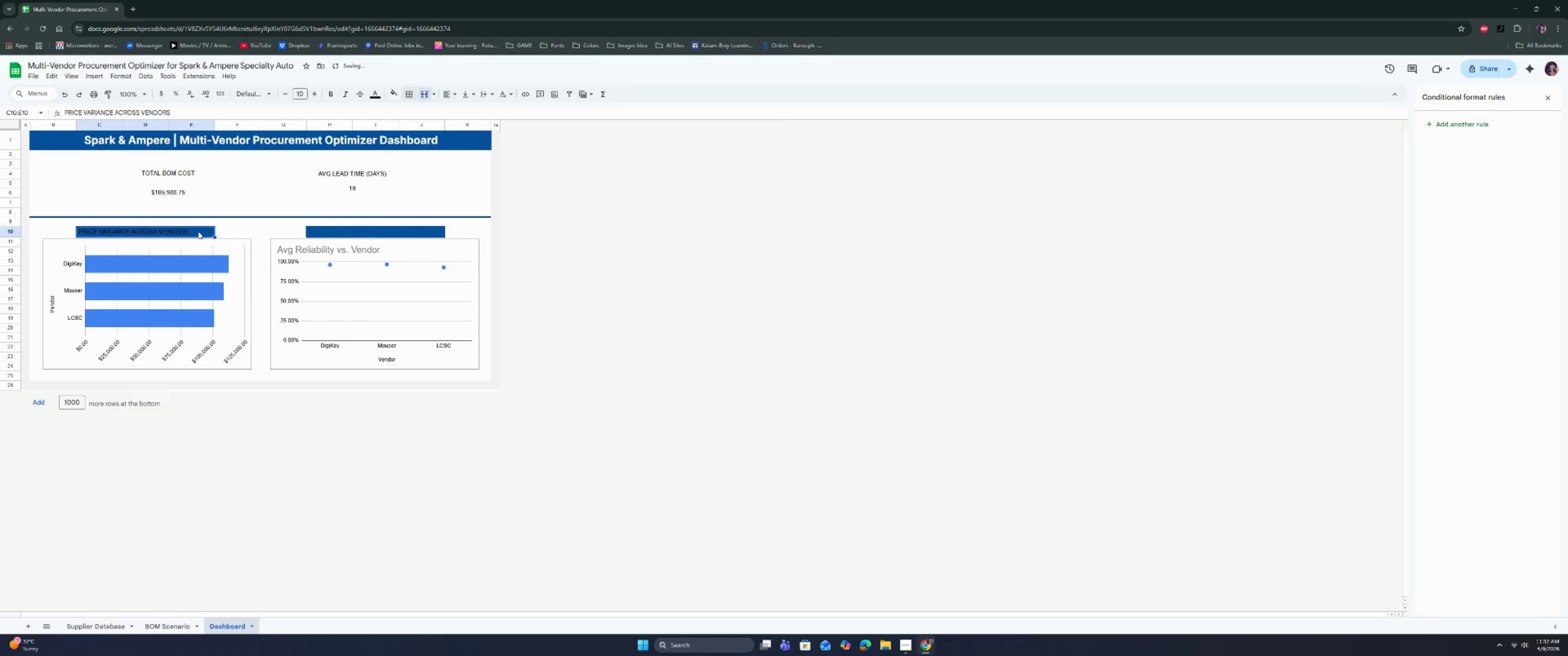 
left_click([198, 231])
 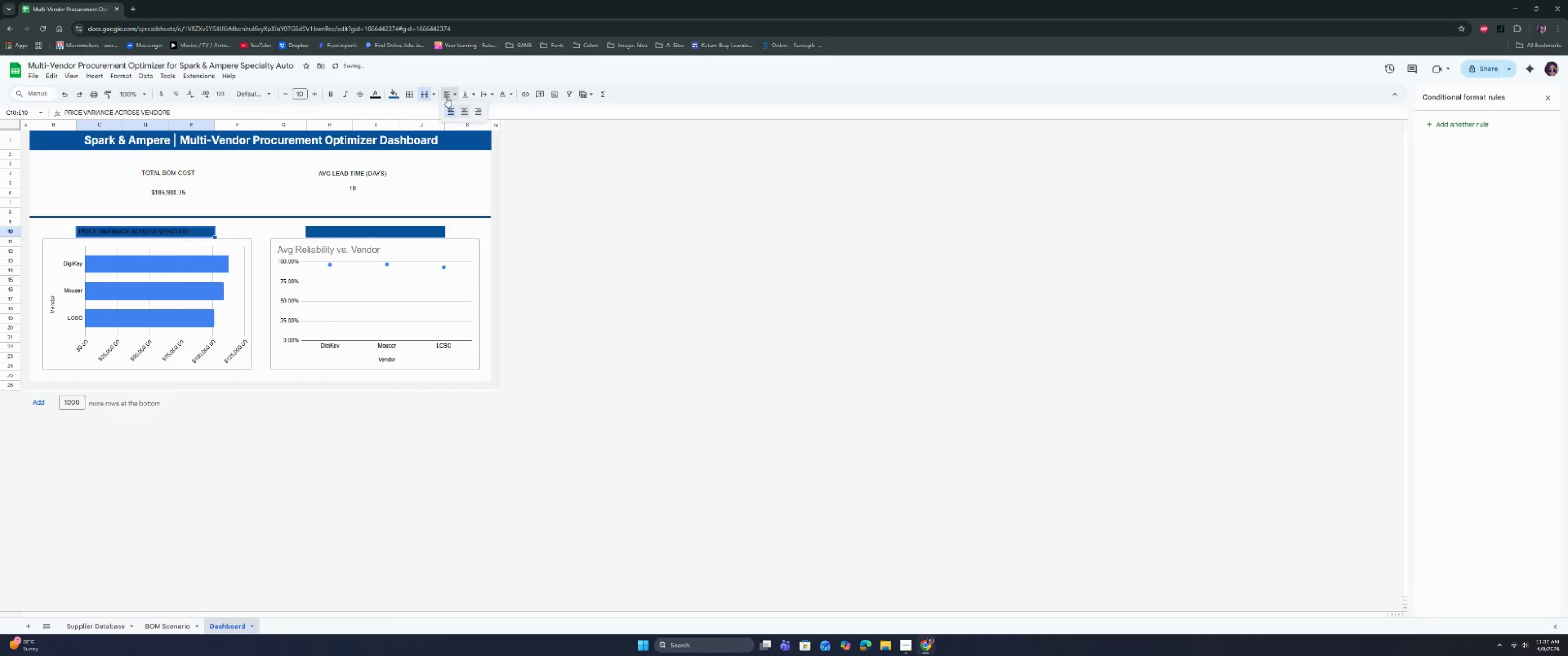 
double_click([463, 113])
 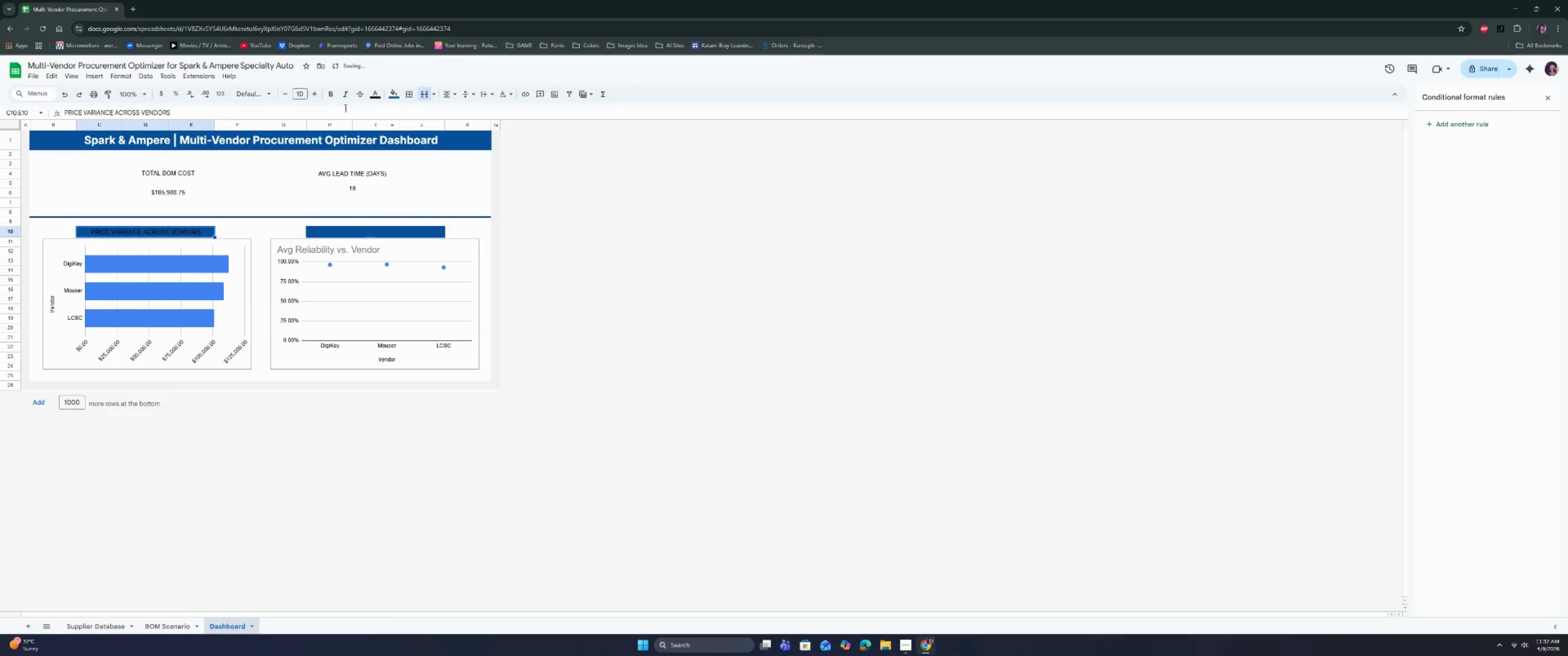 
left_click([378, 93])
 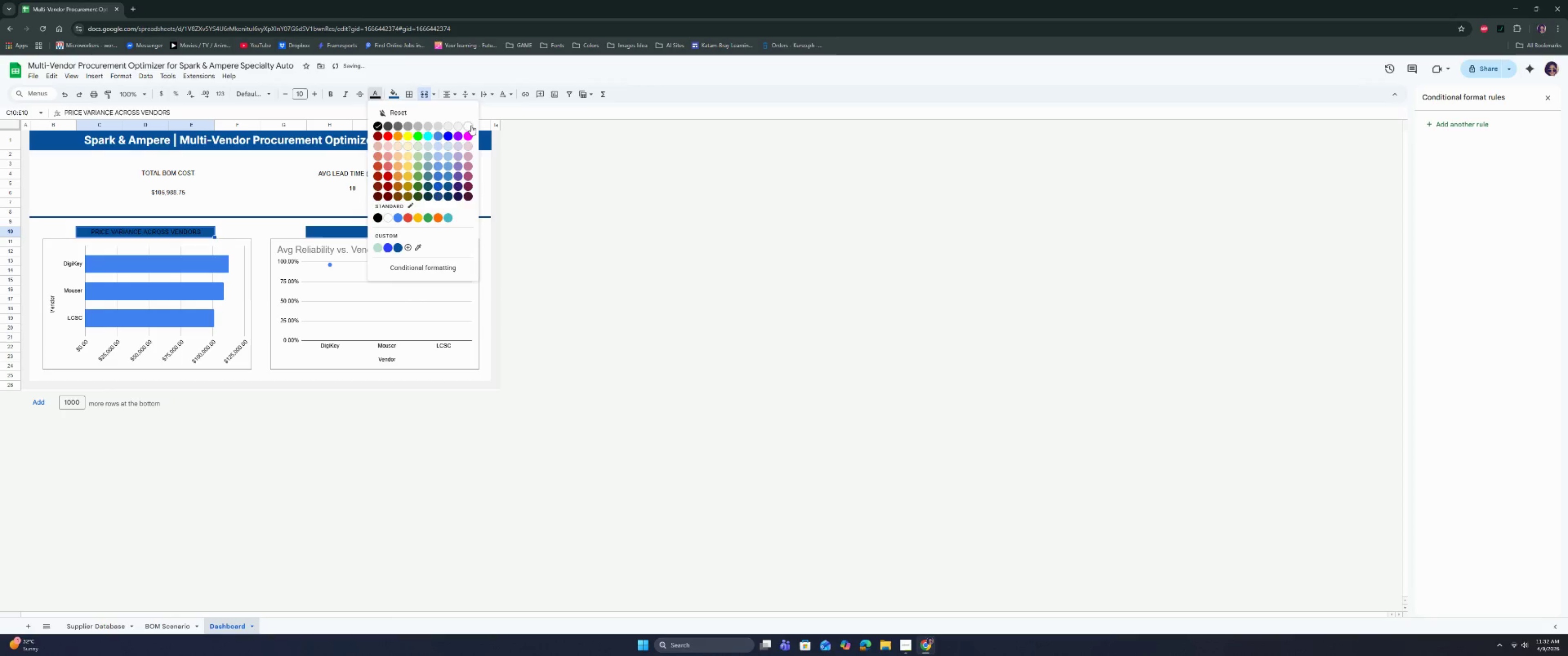 
left_click([471, 125])
 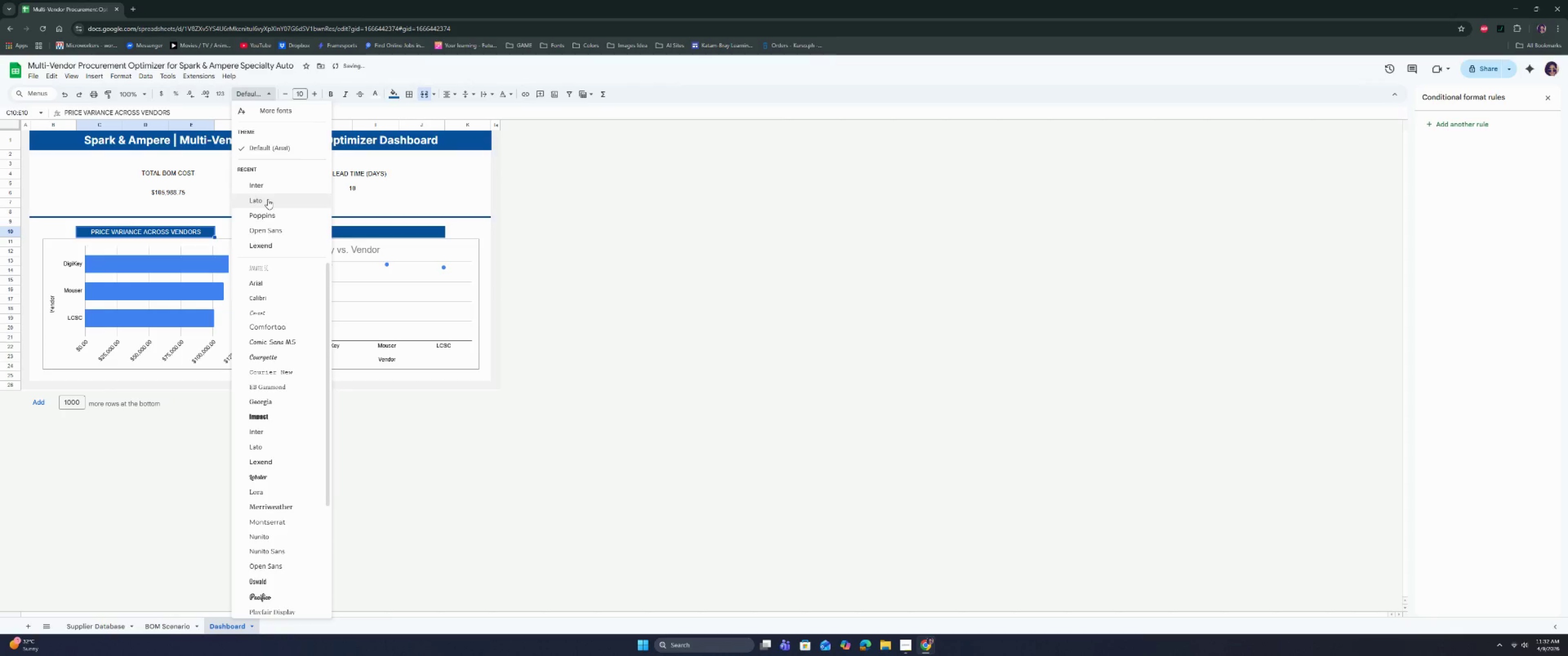 
left_click([268, 187])
 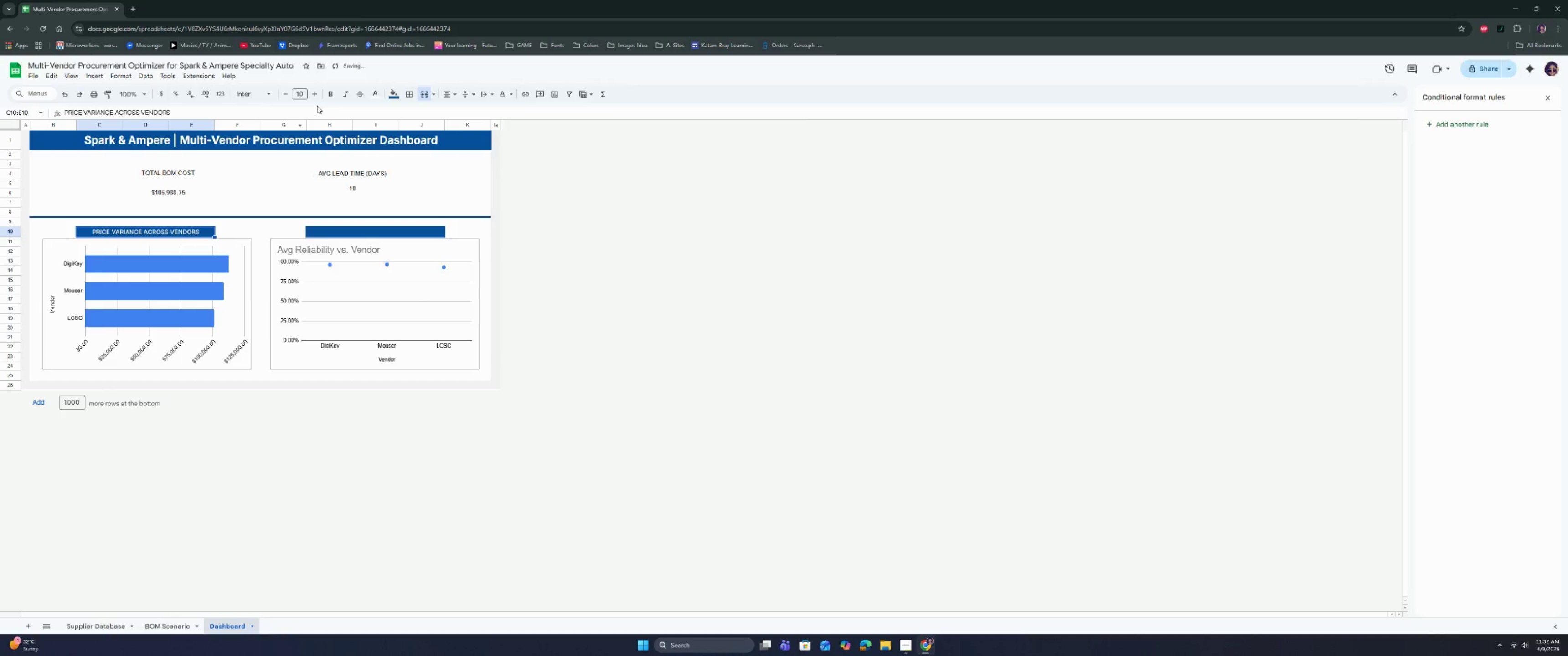 
left_click([329, 94])
 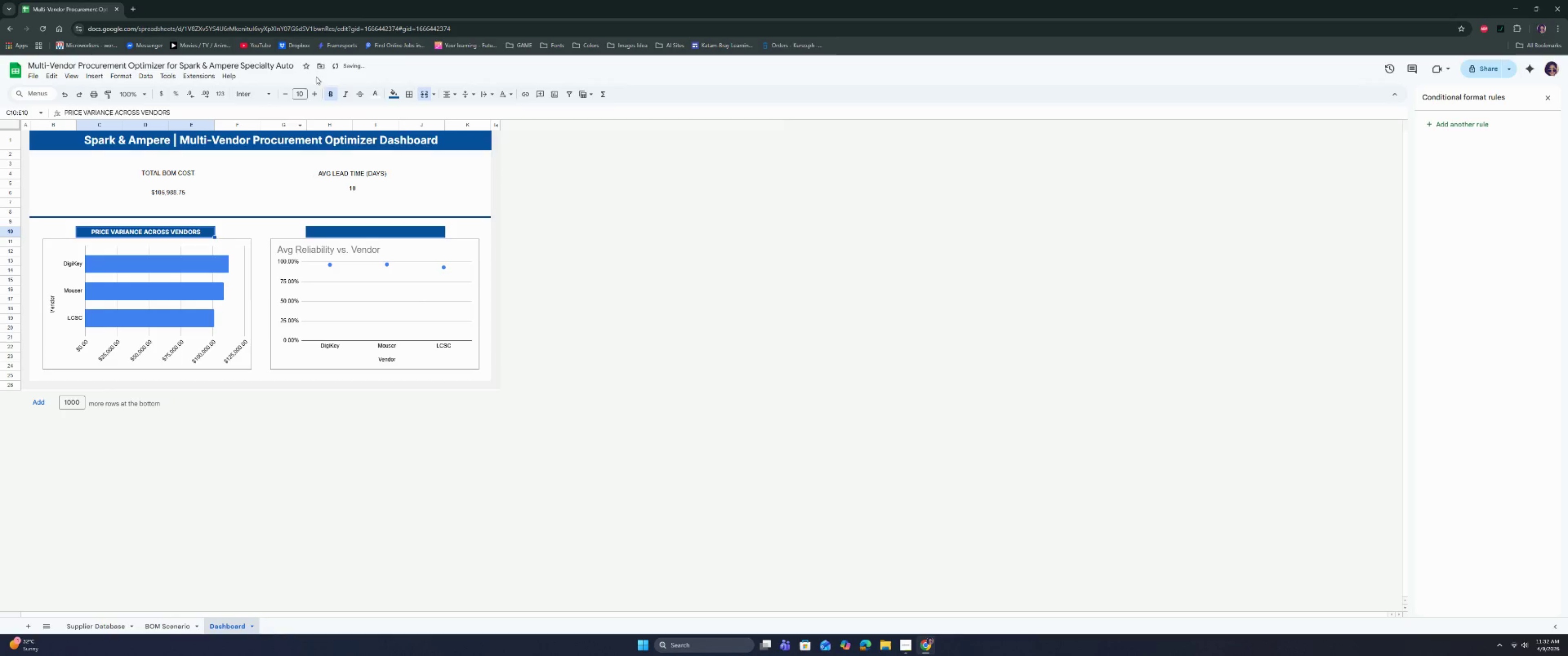 
left_click([318, 91])
 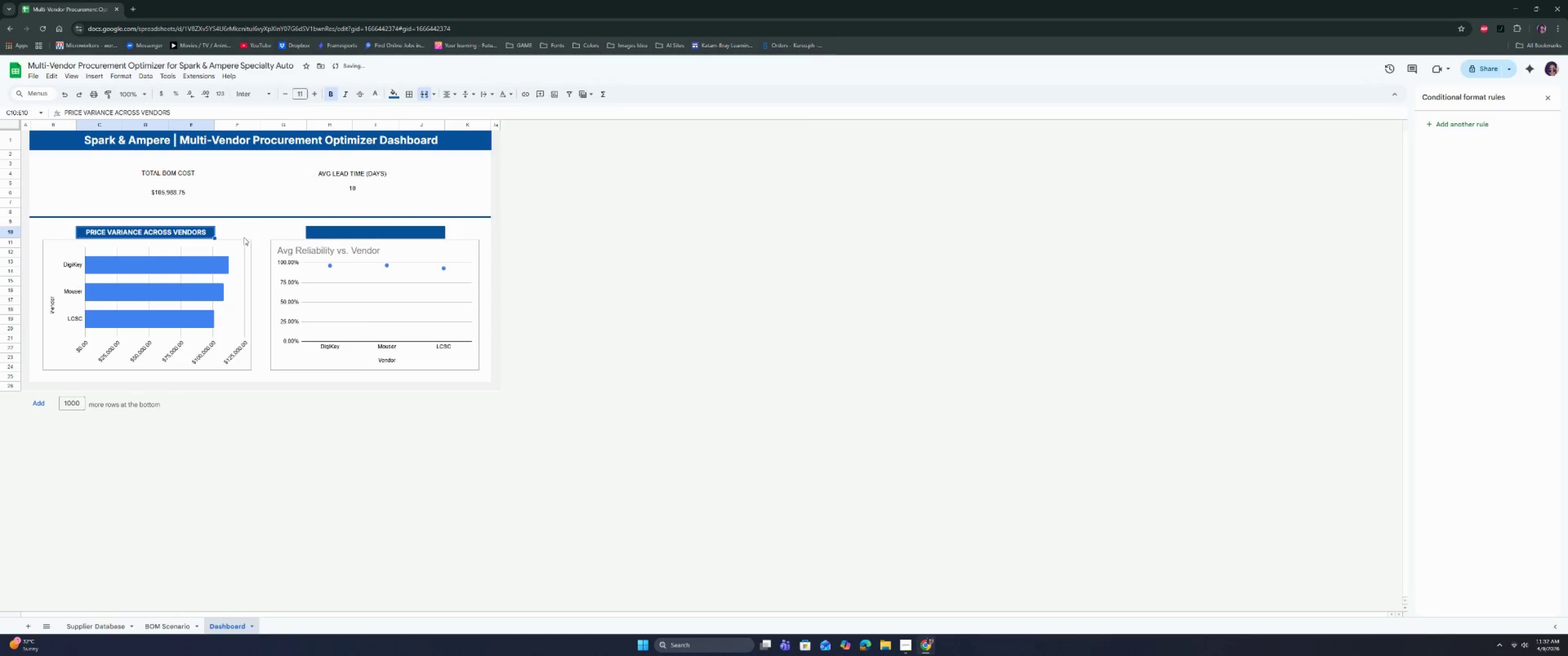 
left_click([254, 226])
 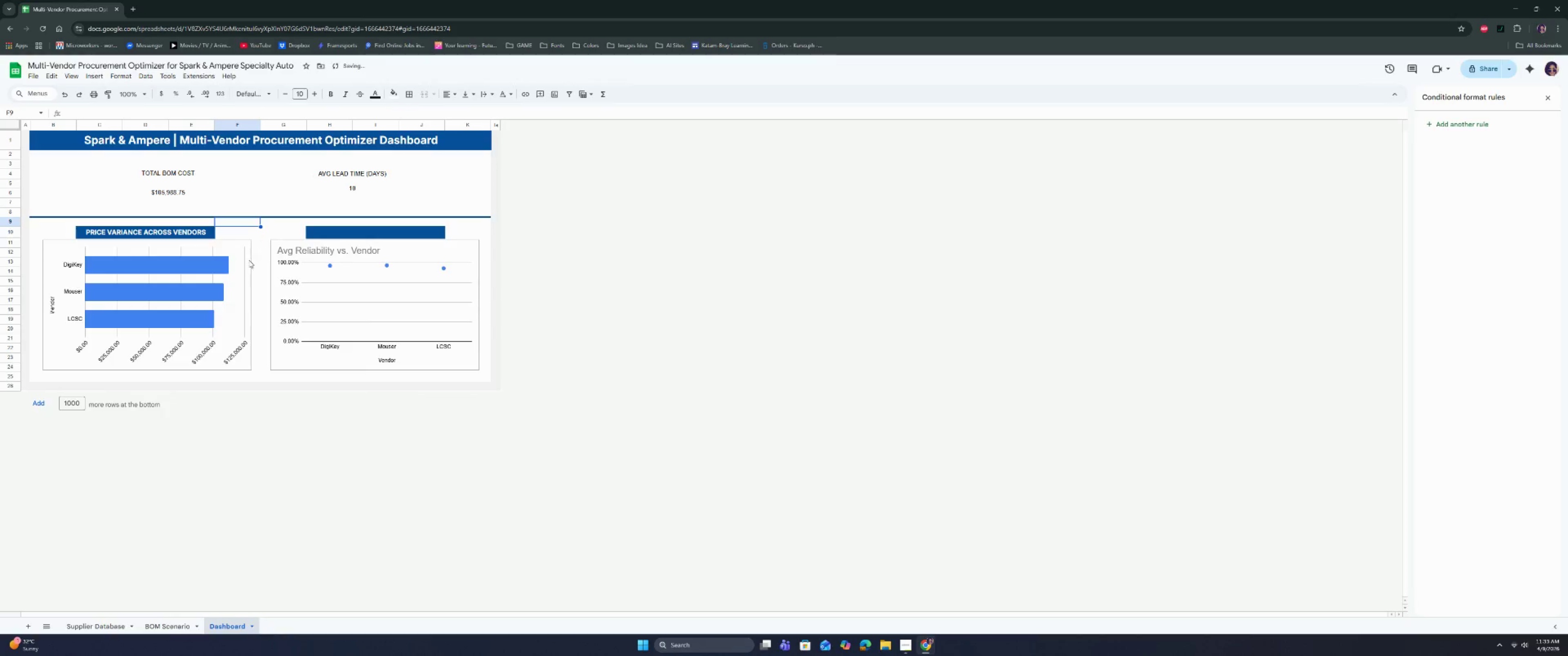 
left_click([232, 271])
 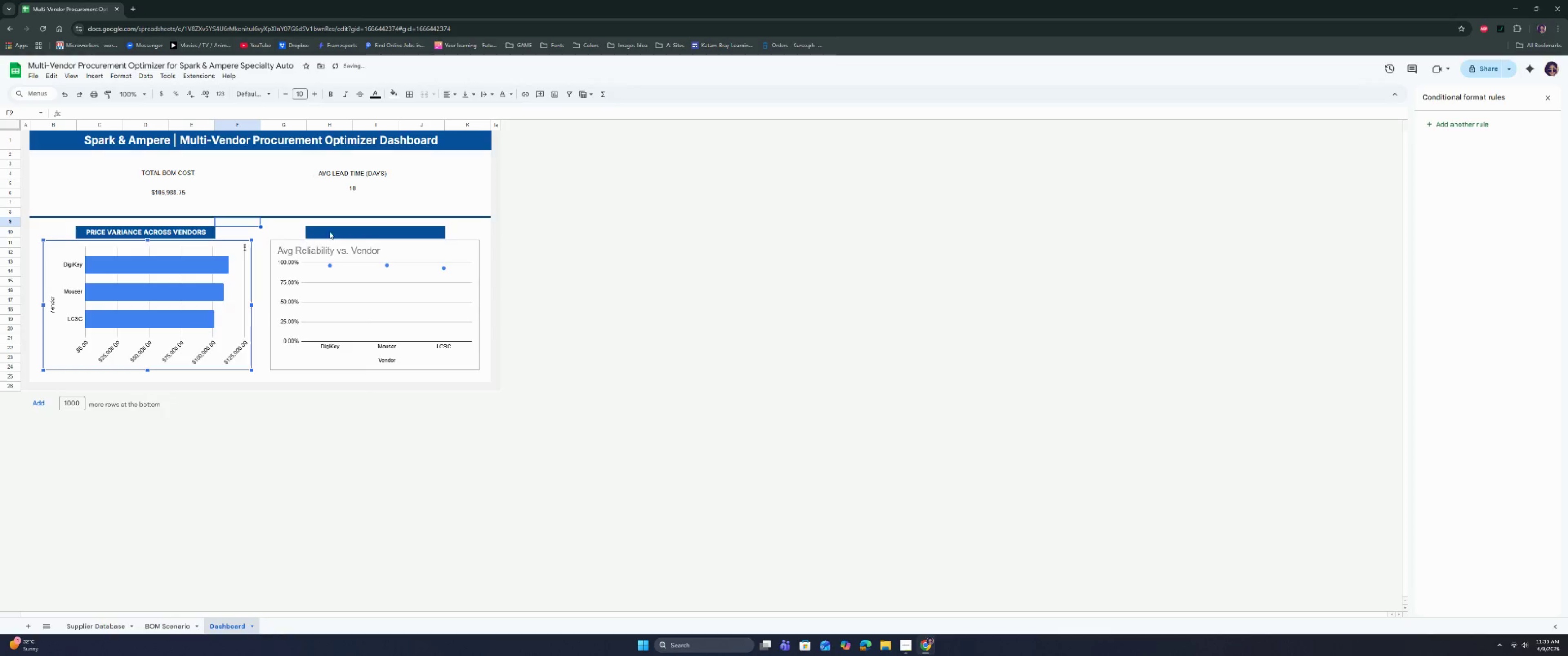 
left_click([335, 229])
 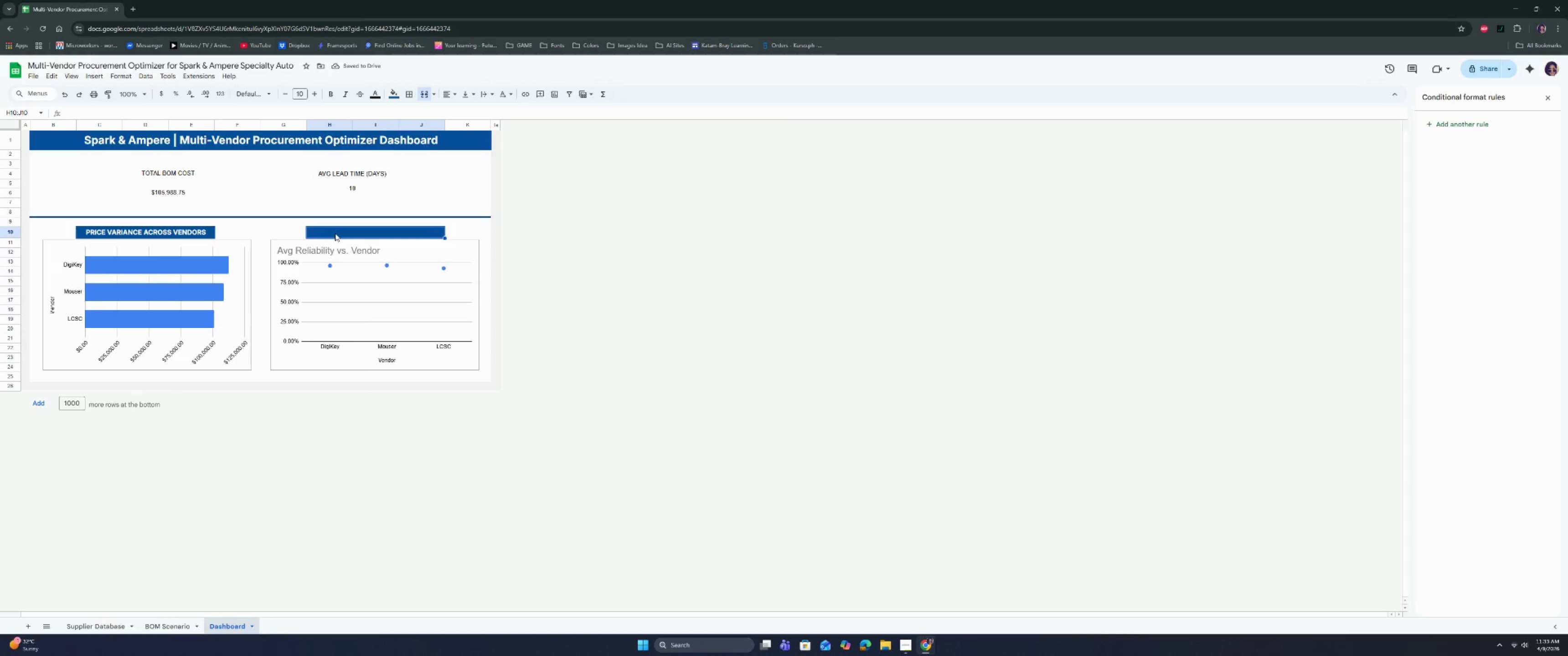 
double_click([335, 233])
 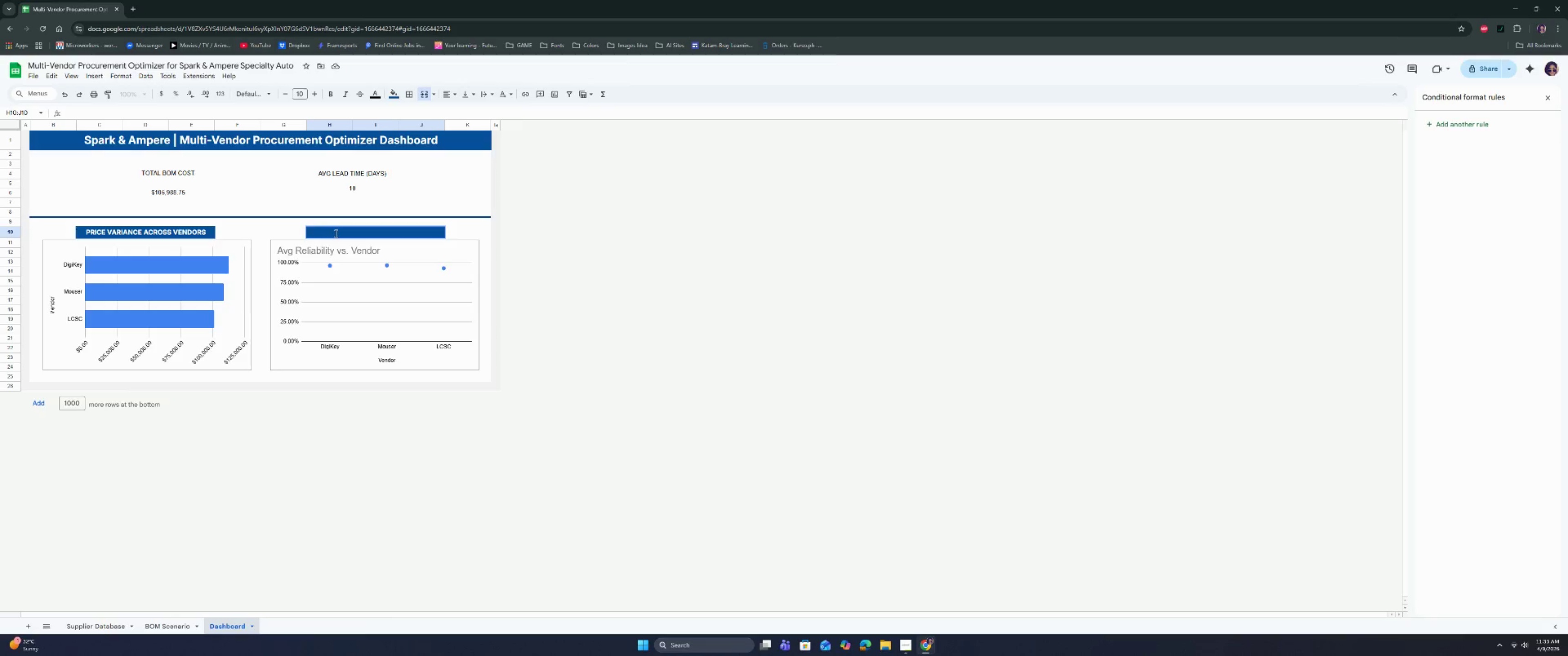 
type(LEAD TIME REA)
key(Backspace)
type(LIABILITY VS UN)
 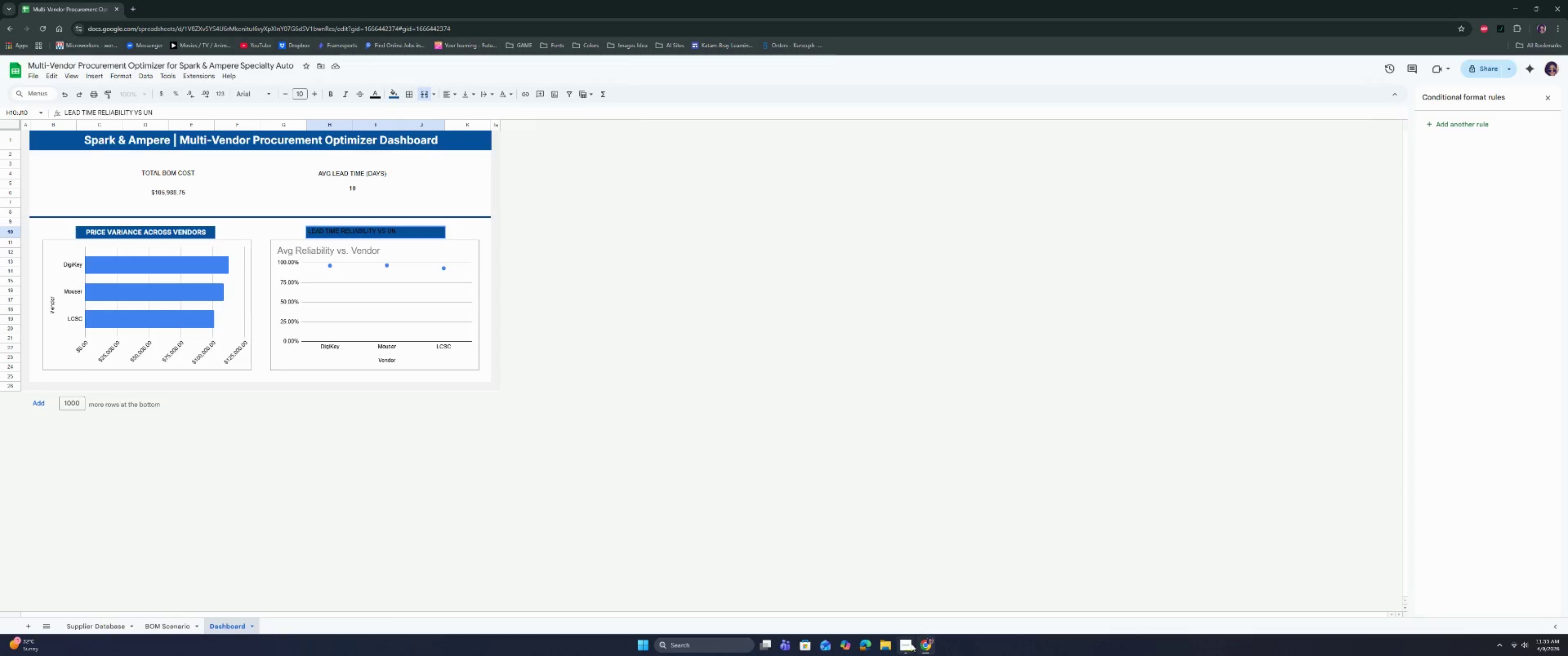 
wait(15.36)
 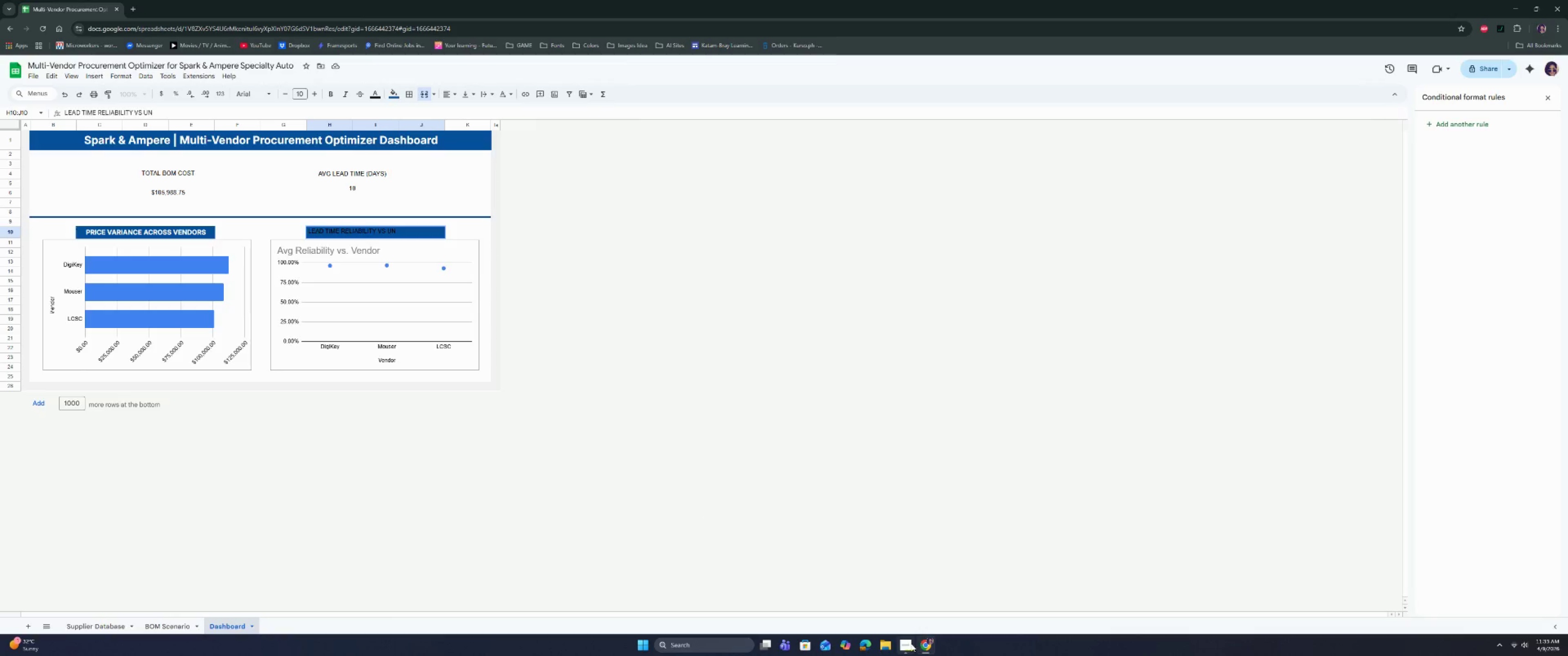 
left_click([496, 125])
 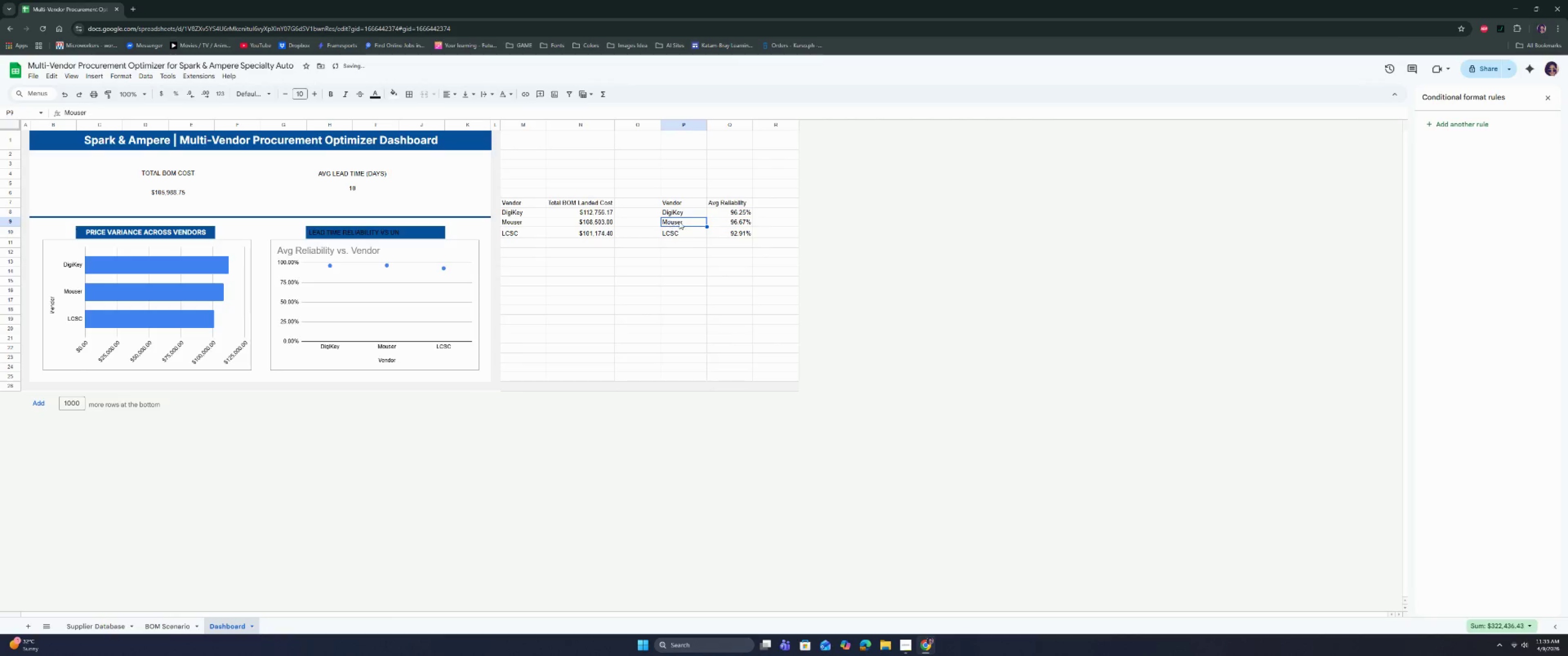 
double_click([716, 211])
 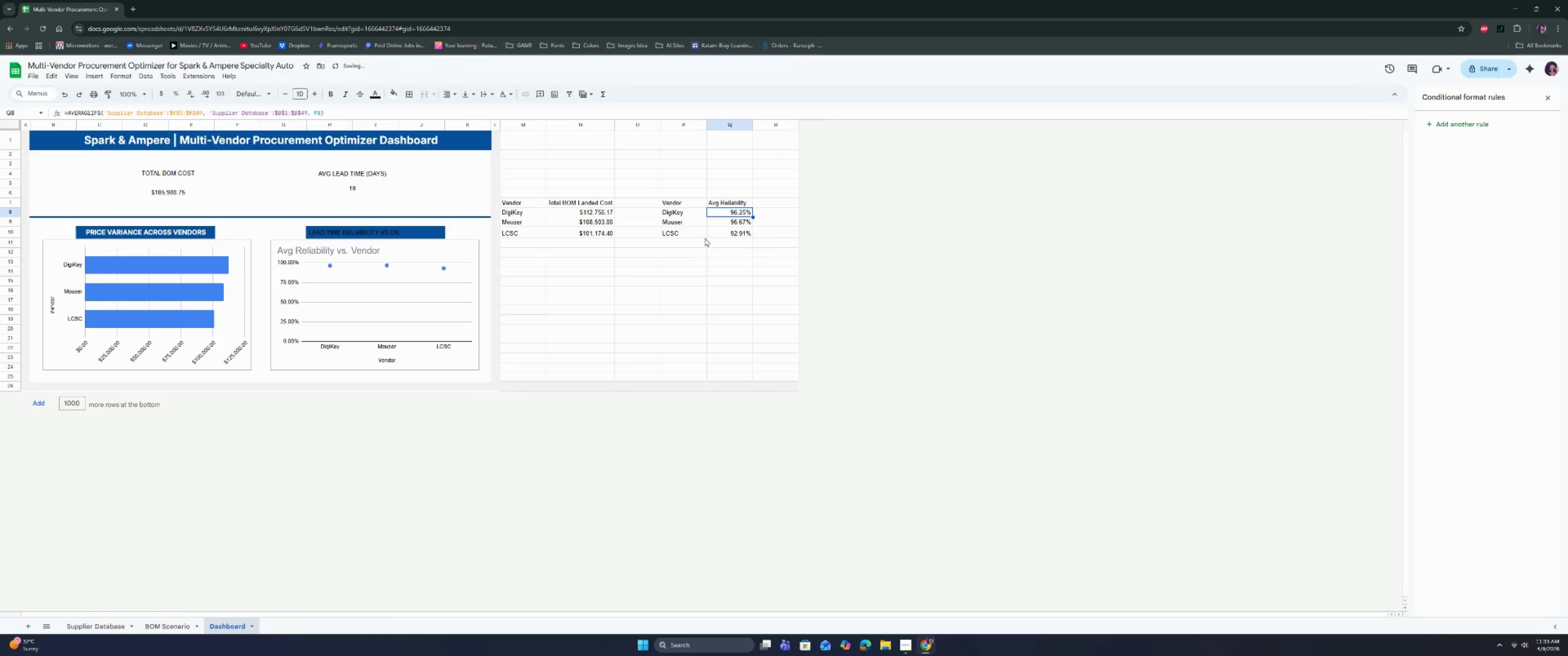 
triple_click([703, 237])
 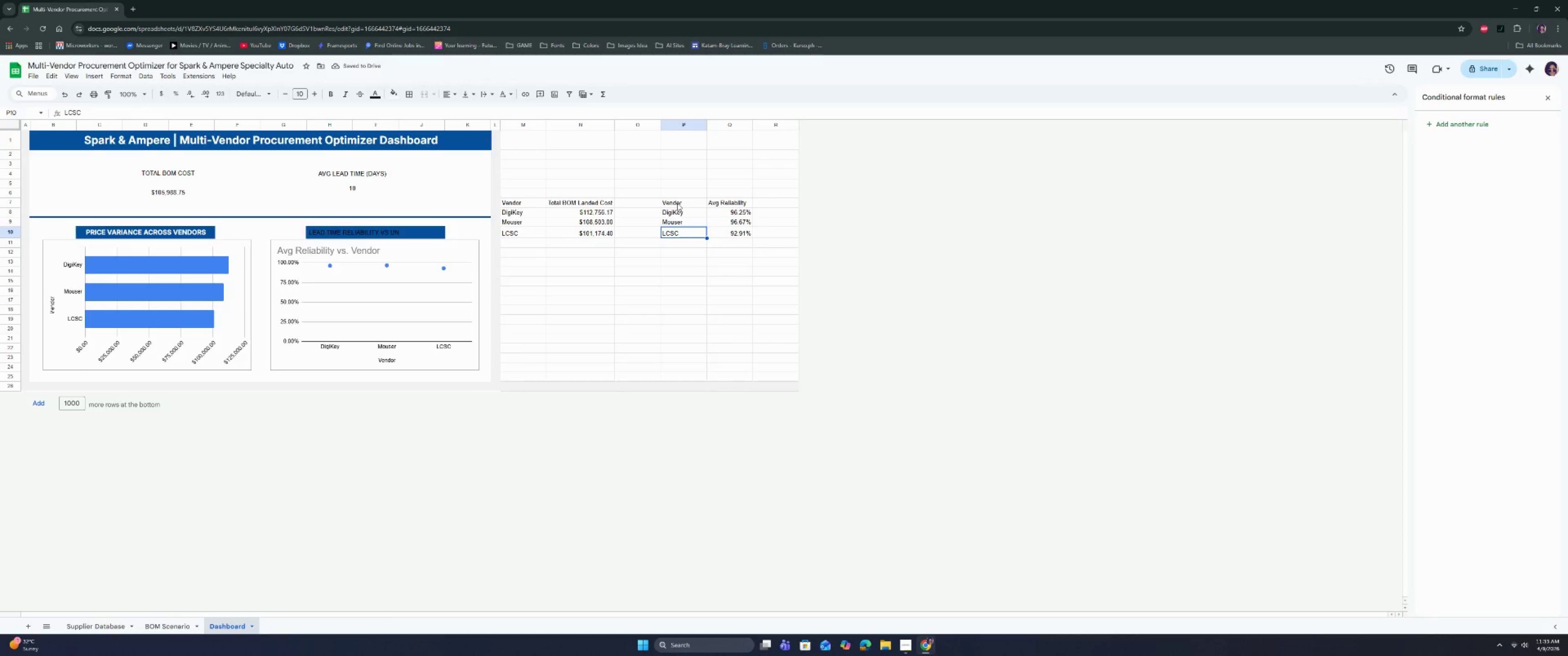 
left_click([777, 204])
 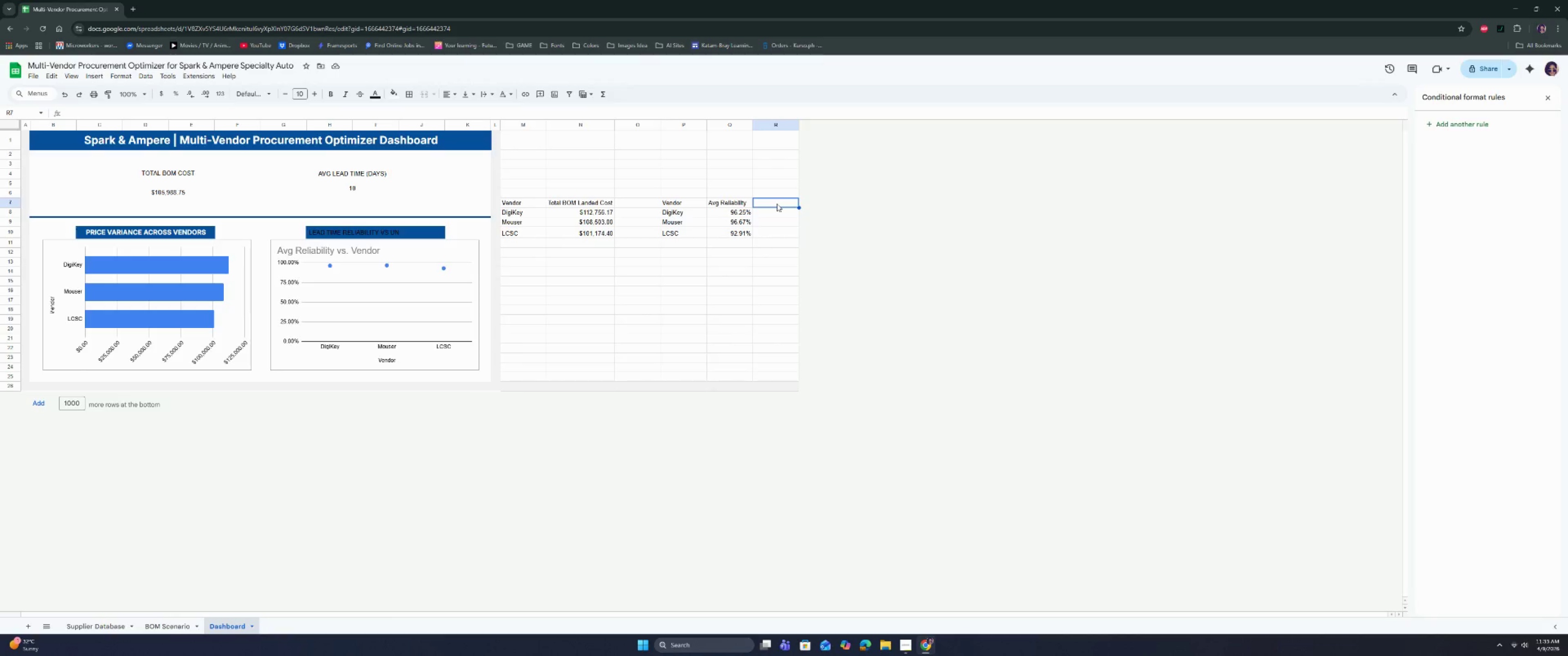 
type(AVG )
key(Backspace)
key(Backspace)
key(Backspace)
type(vfg)
key(Backspace)
key(Backspace)
type(g)
 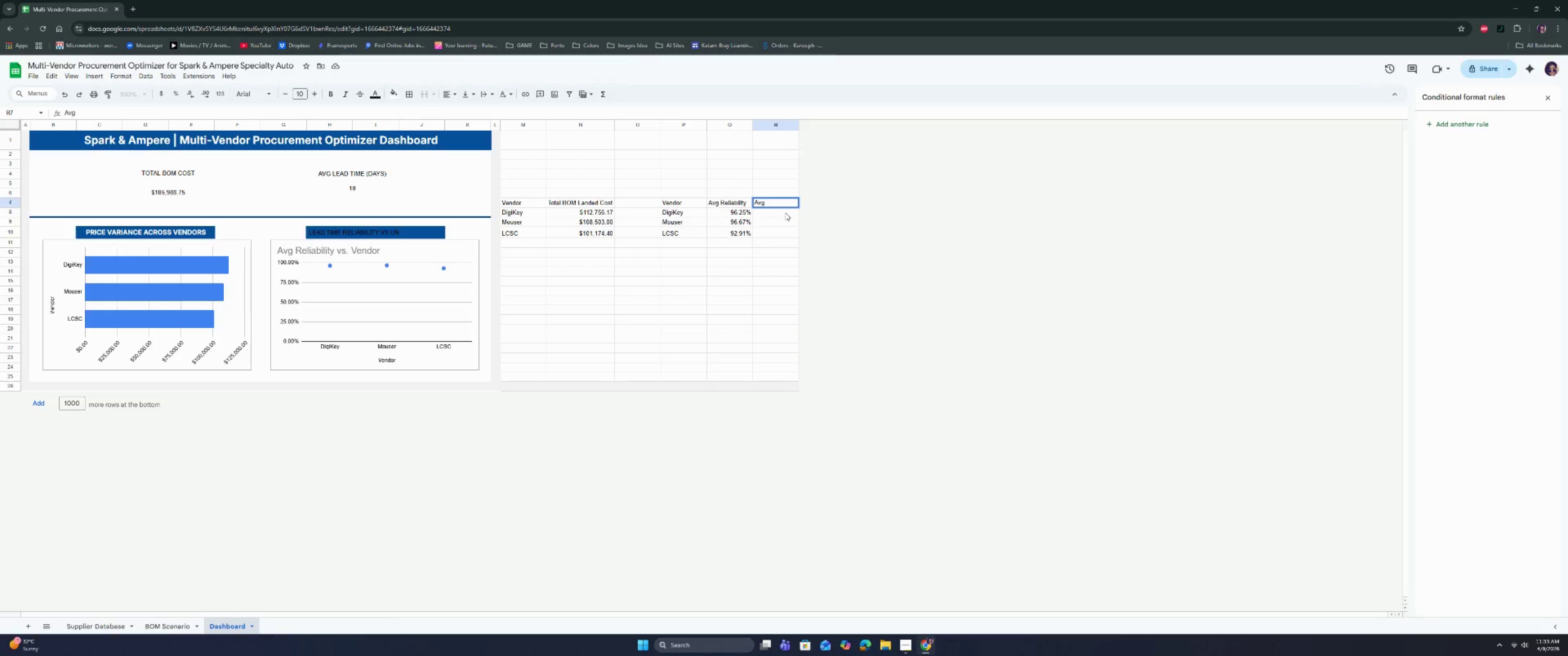 
wait(6.61)
 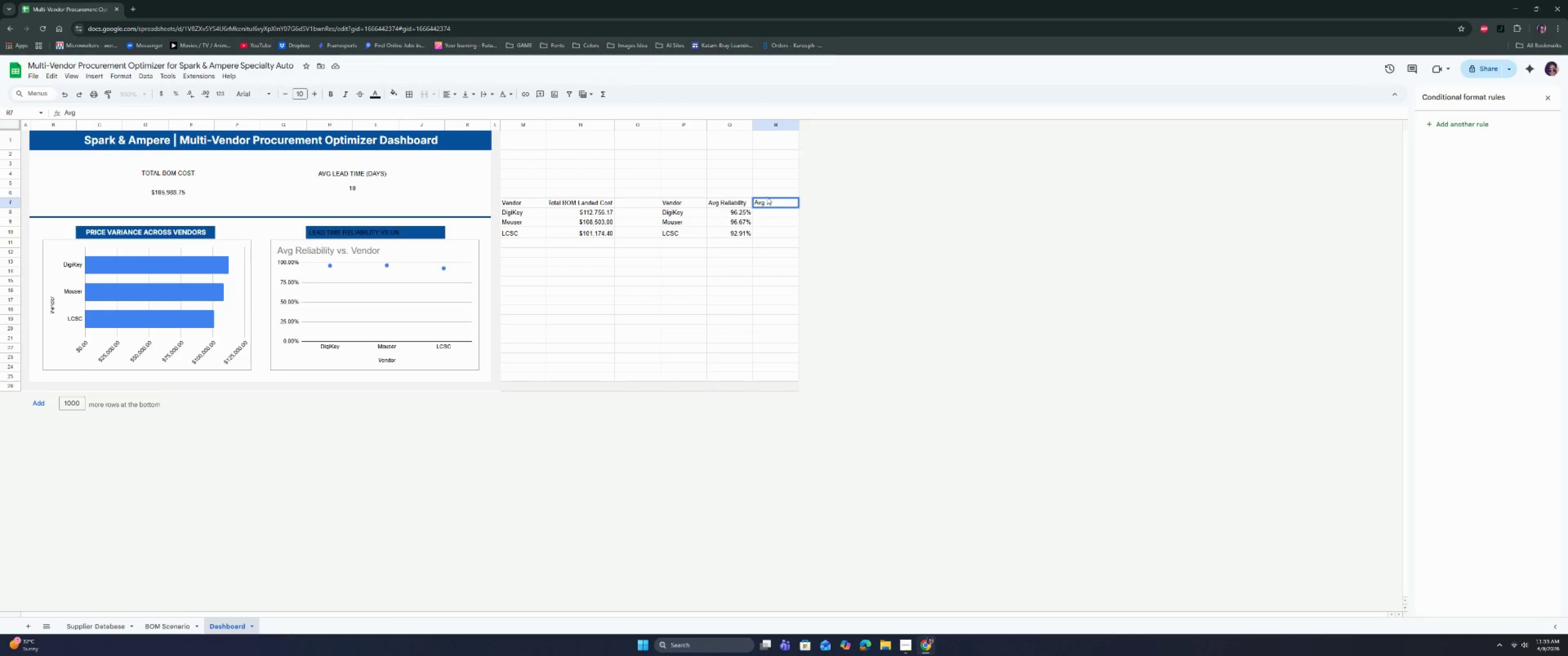 
type( Unit Pricce)
key(Backspace)
key(Backspace)
type(e)
 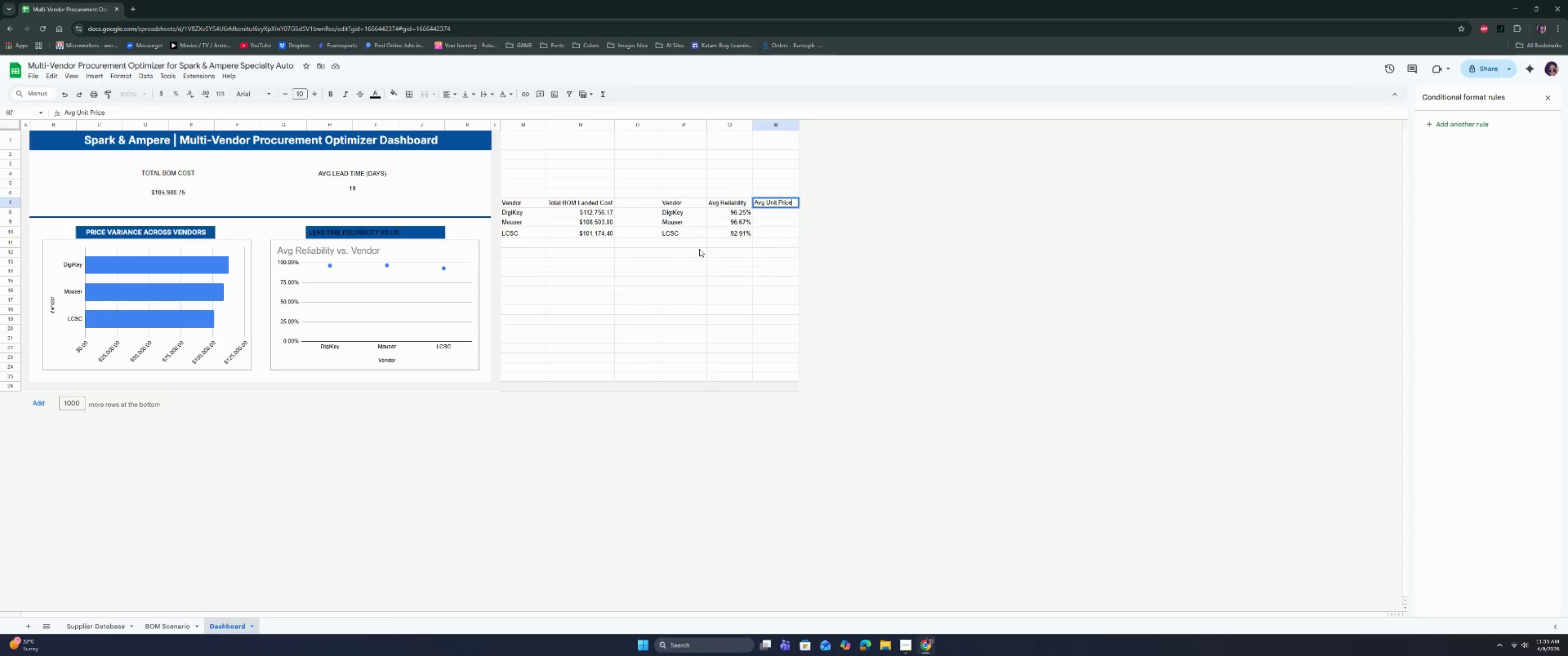 
key(Enter)
 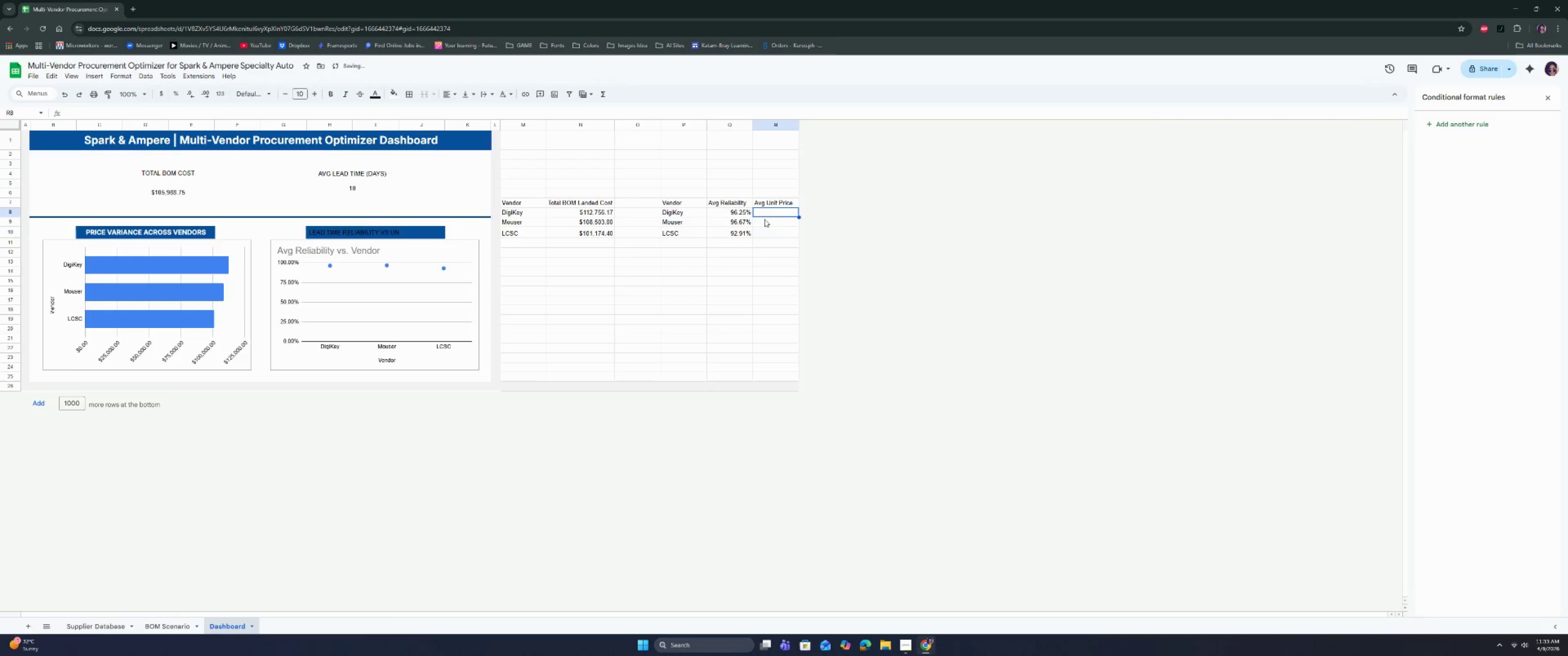 
double_click([770, 211])
 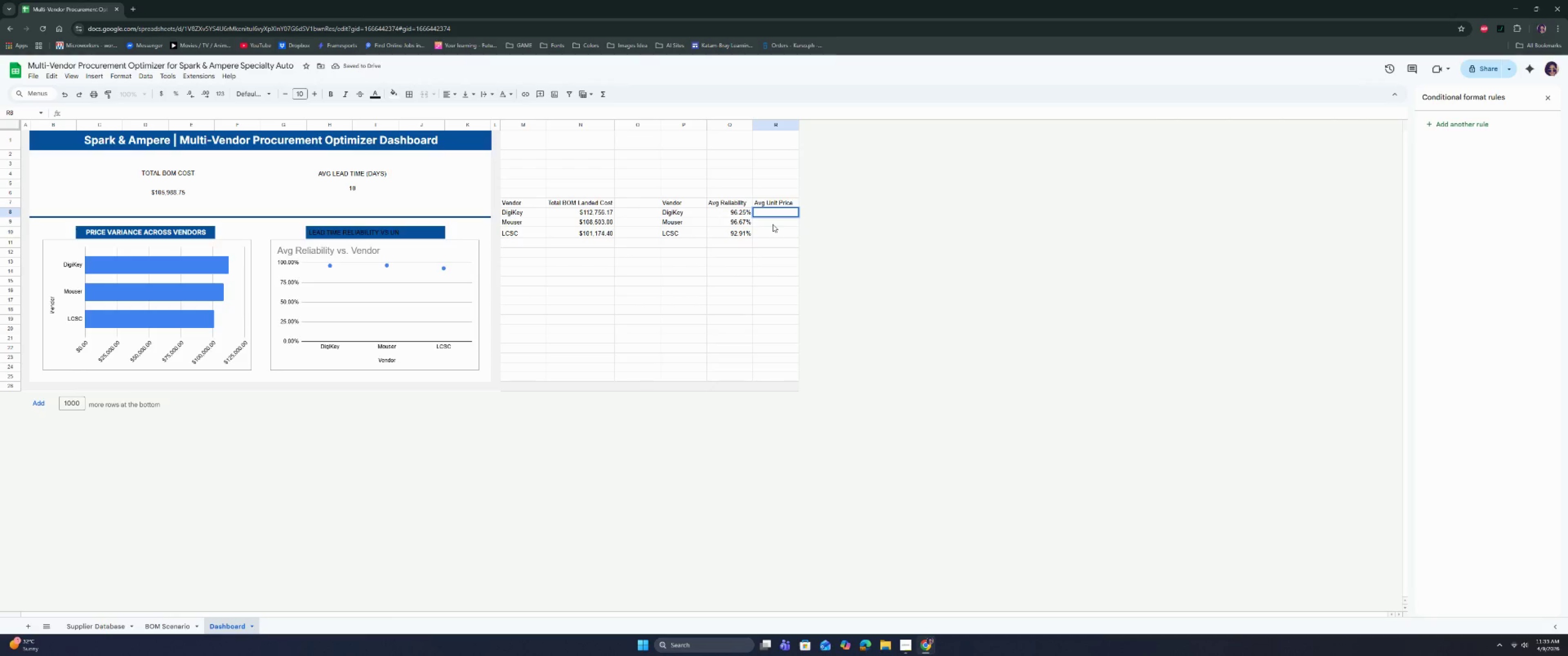 
type(=ave)
 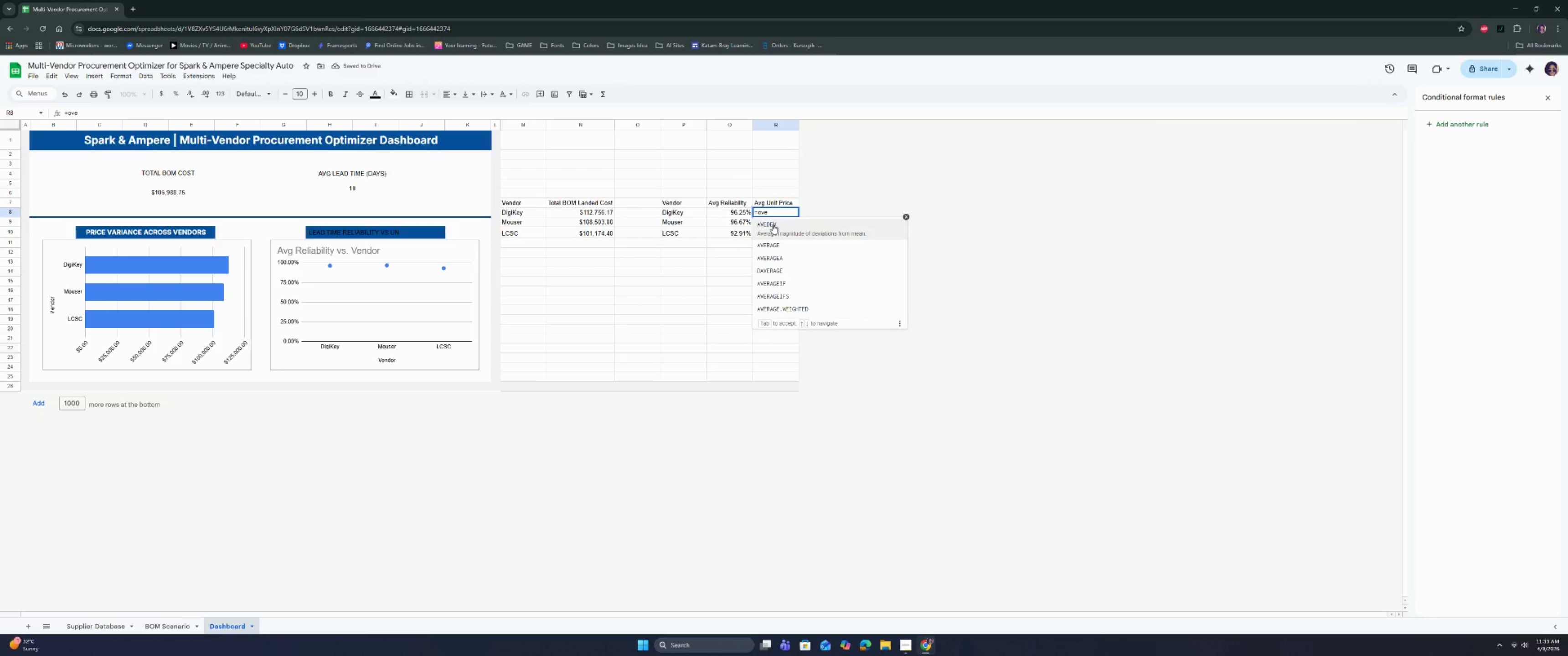 
key(ArrowDown)
 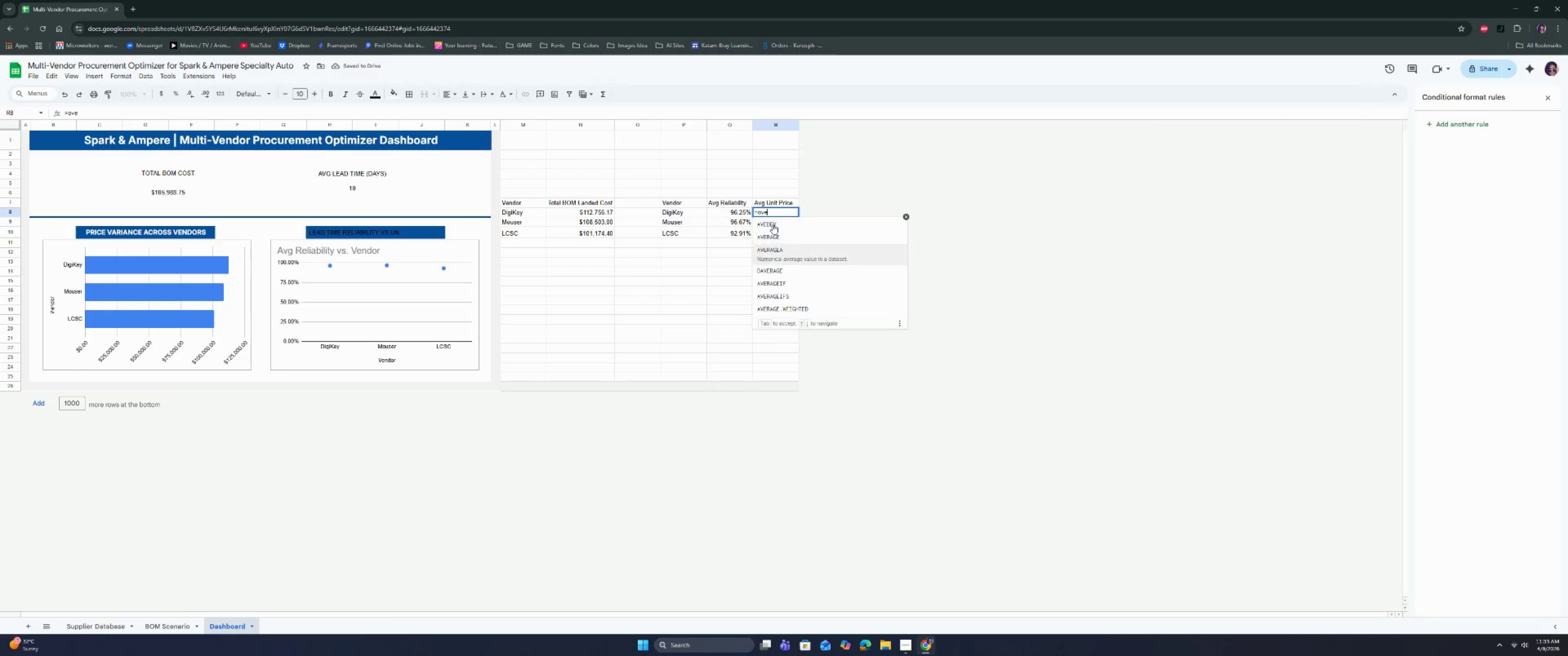 
key(ArrowDown)
 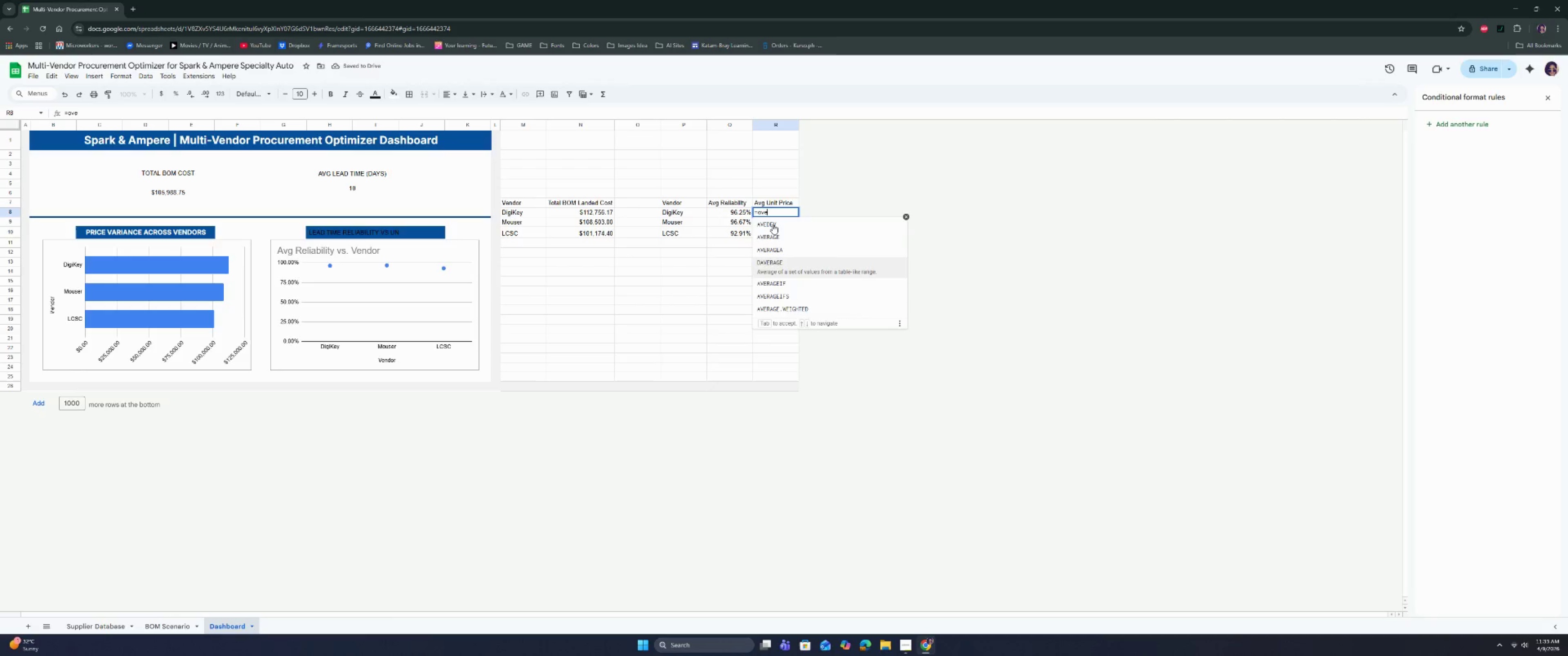 
key(ArrowDown)
 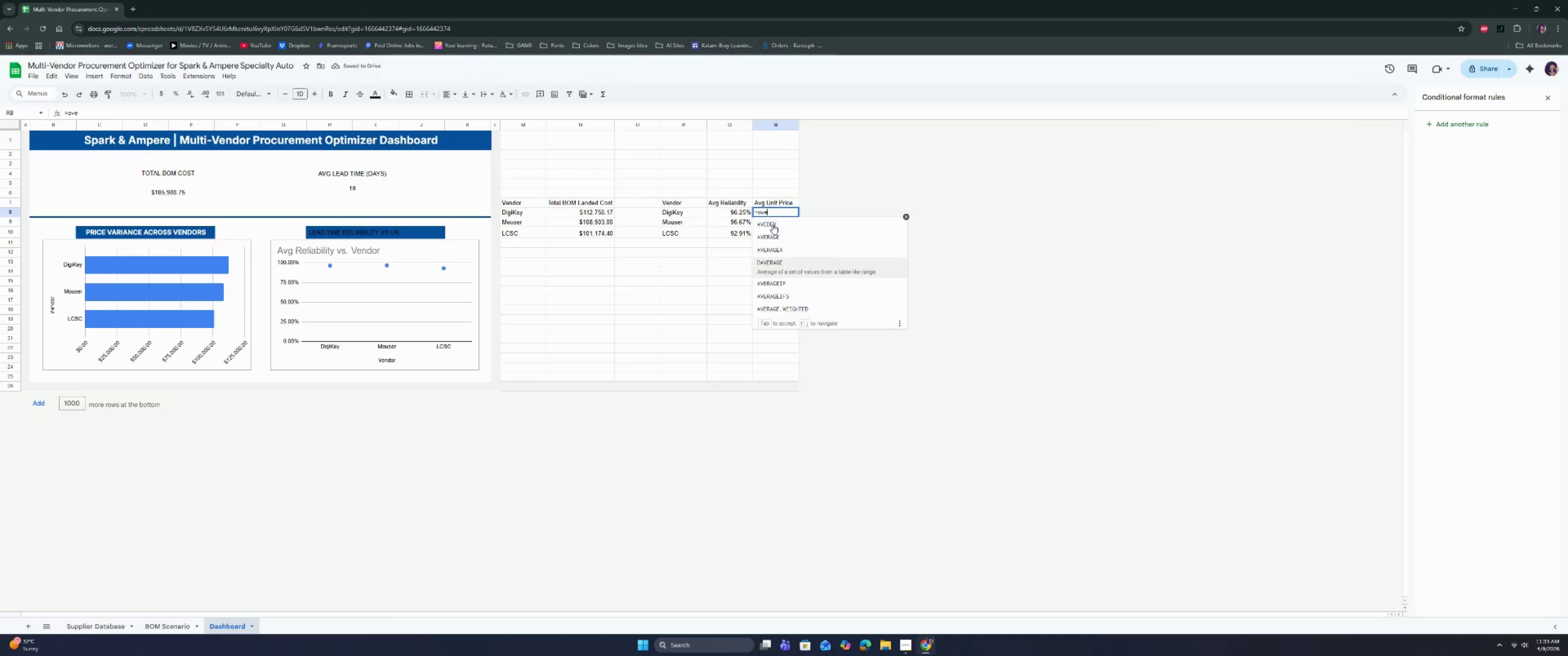 
key(ArrowDown)
 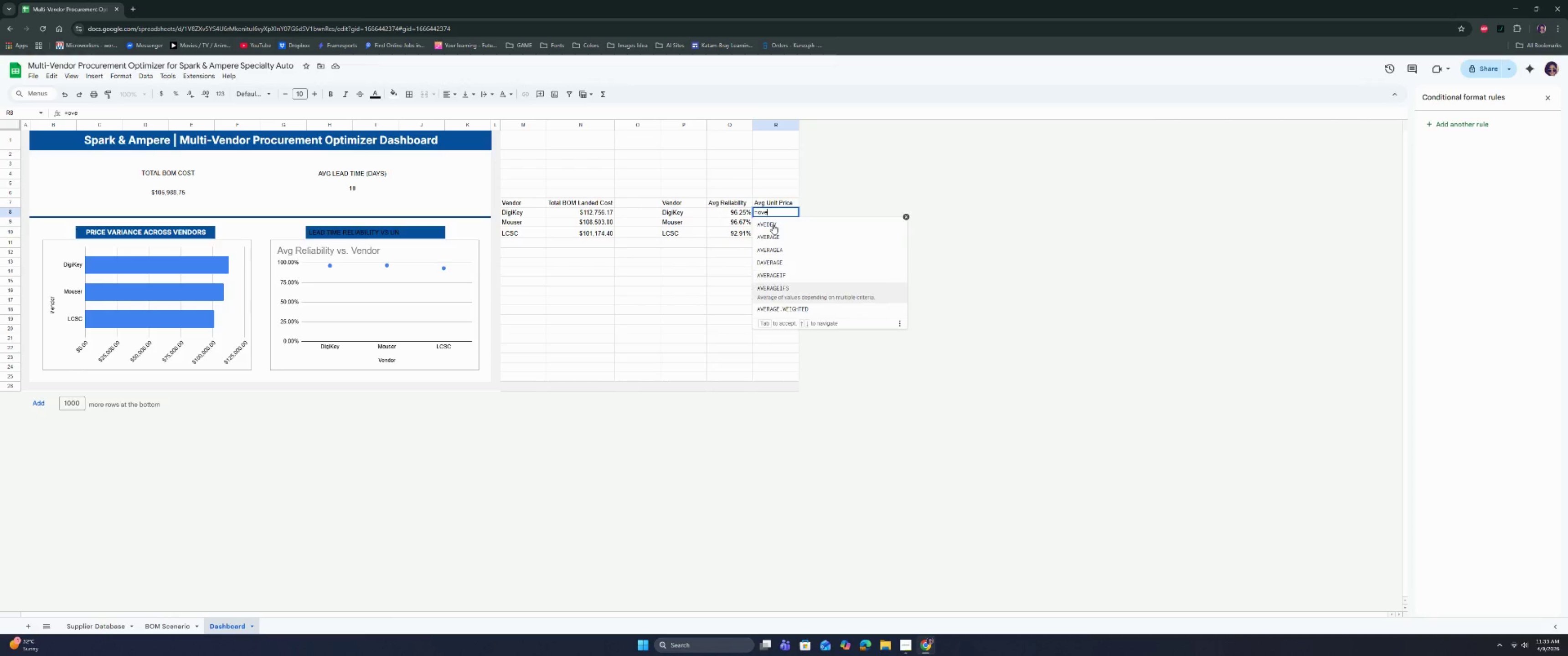 
key(ArrowDown)
 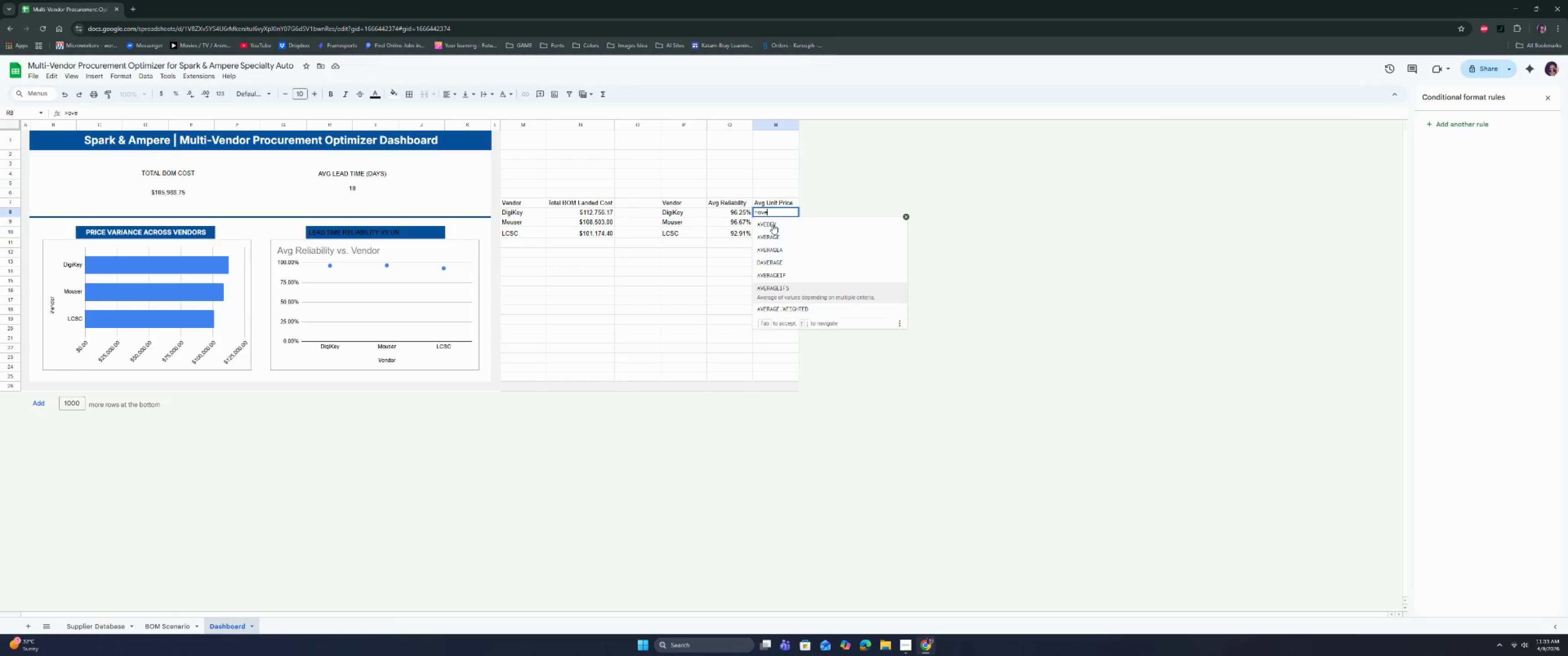 
key(Enter)
 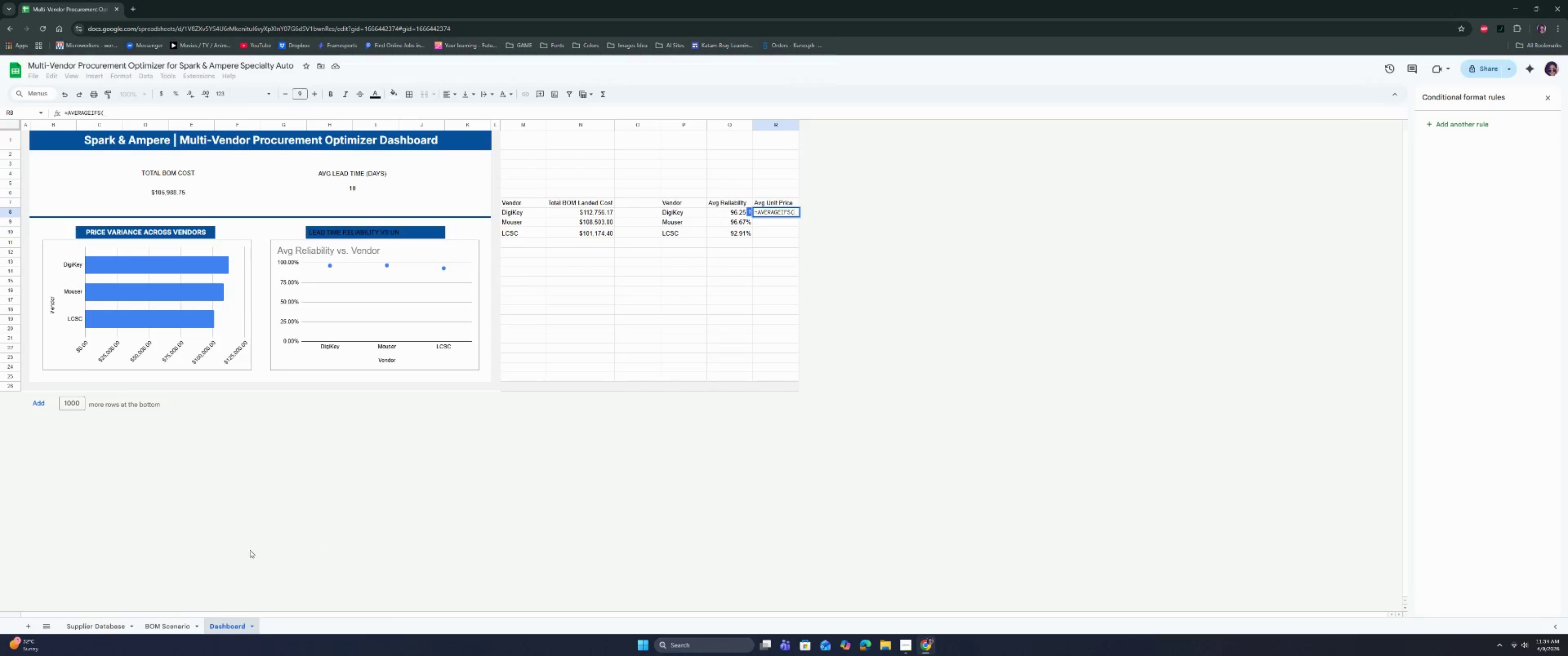 
left_click([111, 628])
 